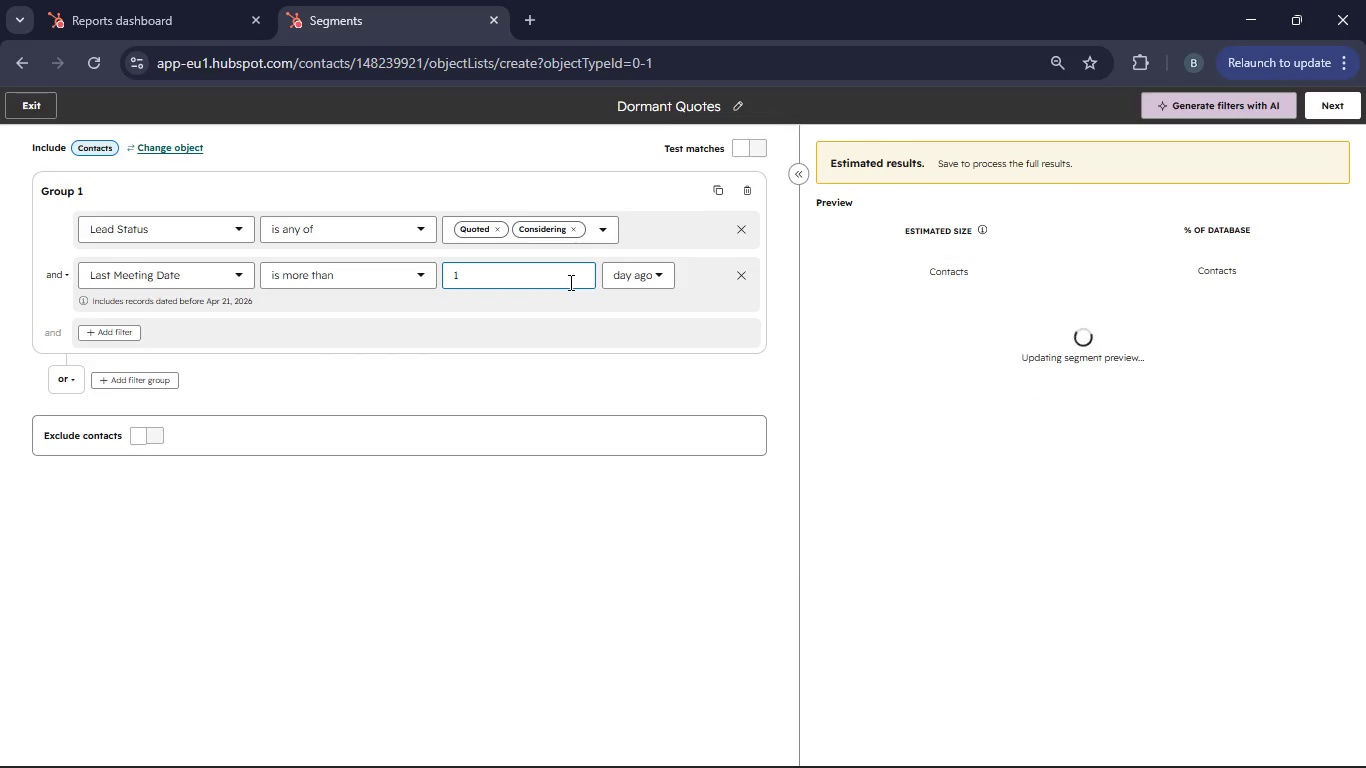 
key(Backspace)
 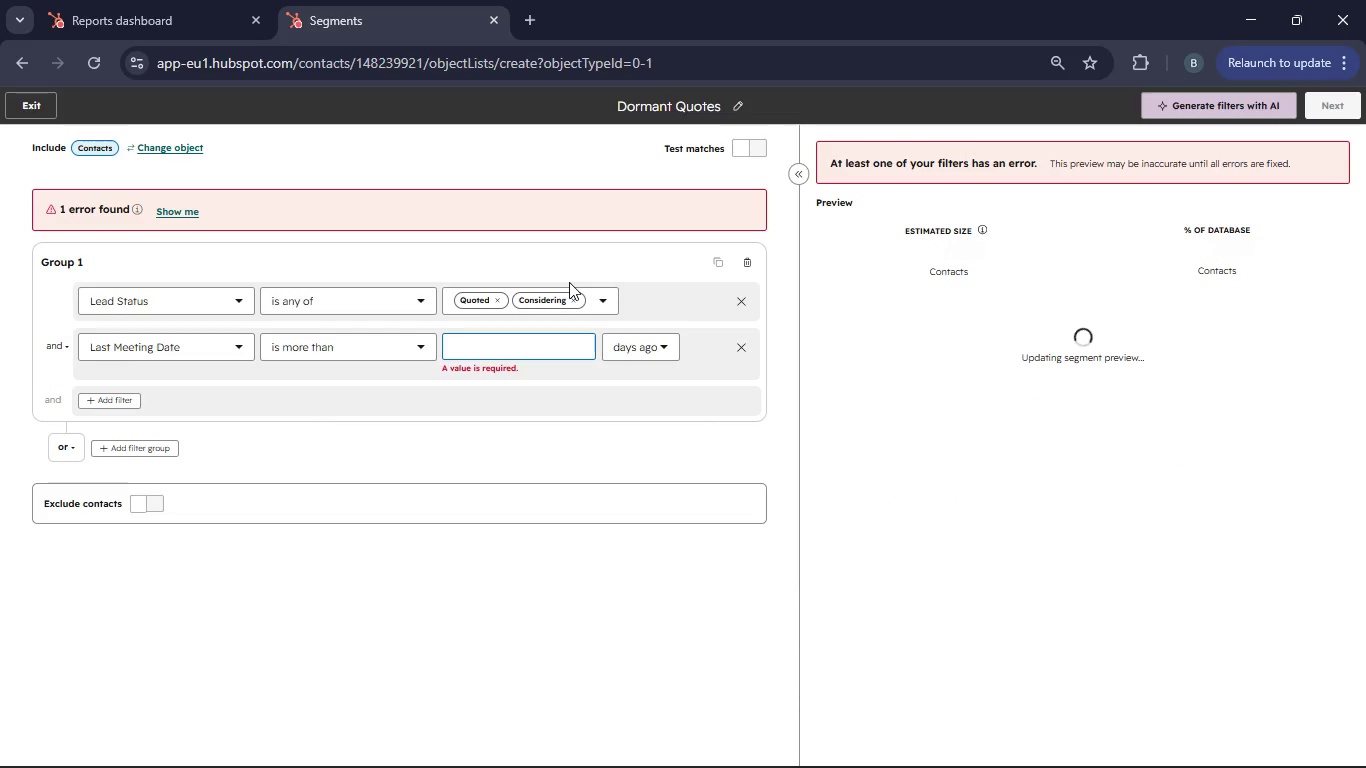 
key(NumLock)
 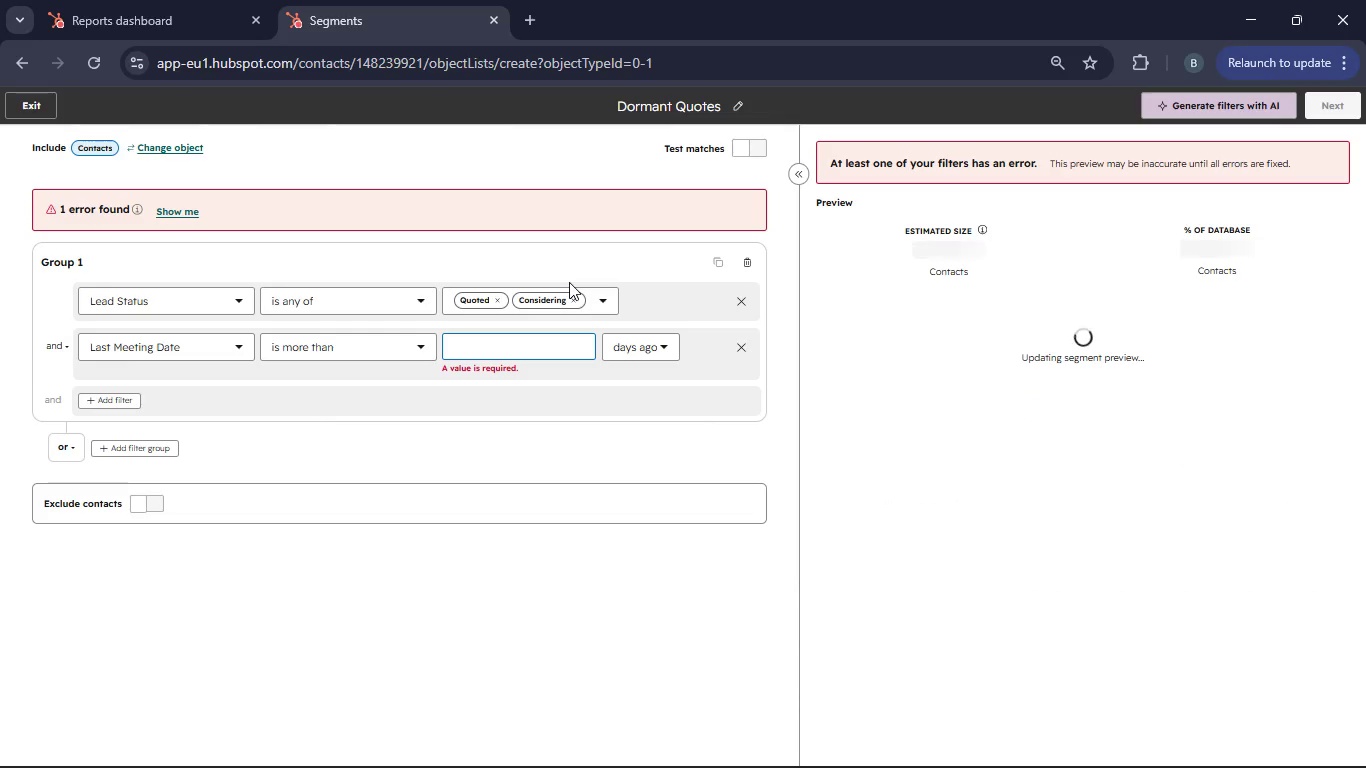 
key(Numpad3)
 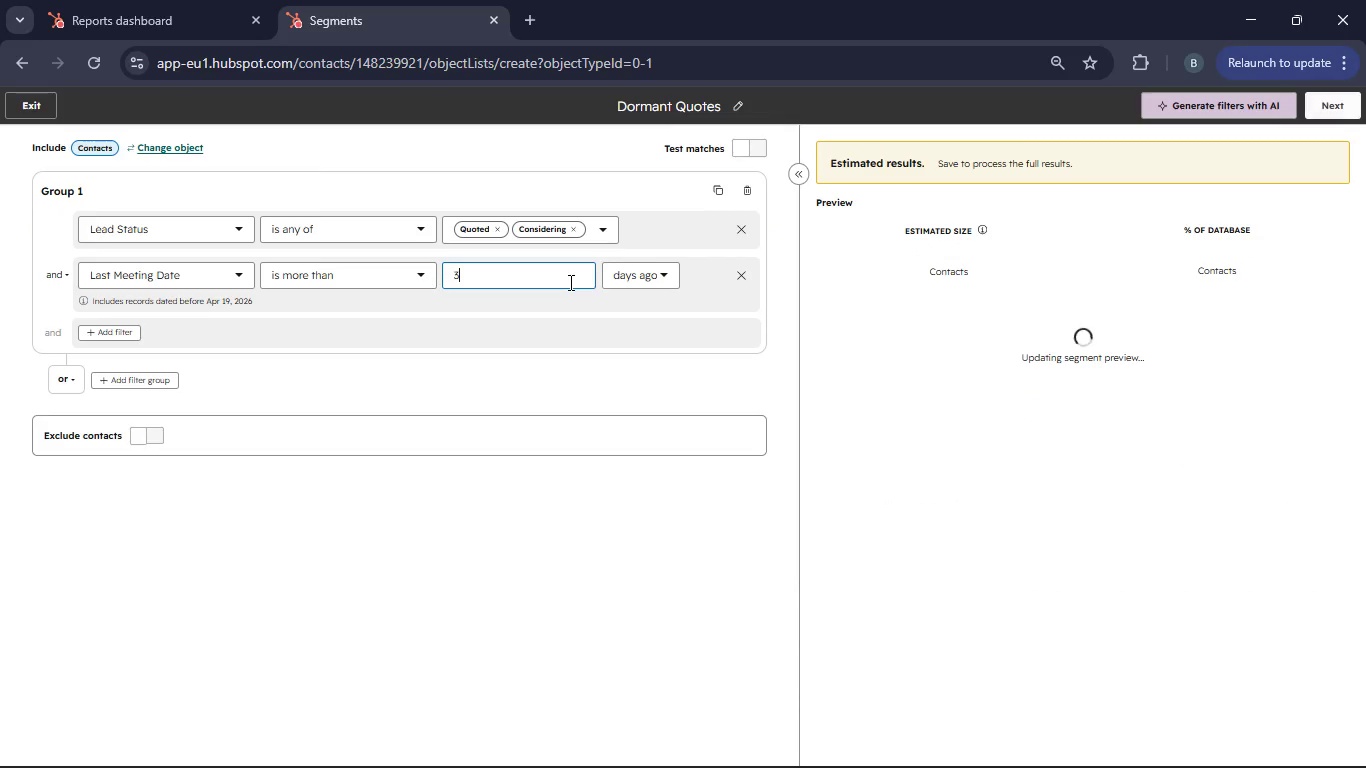 
key(Numpad0)
 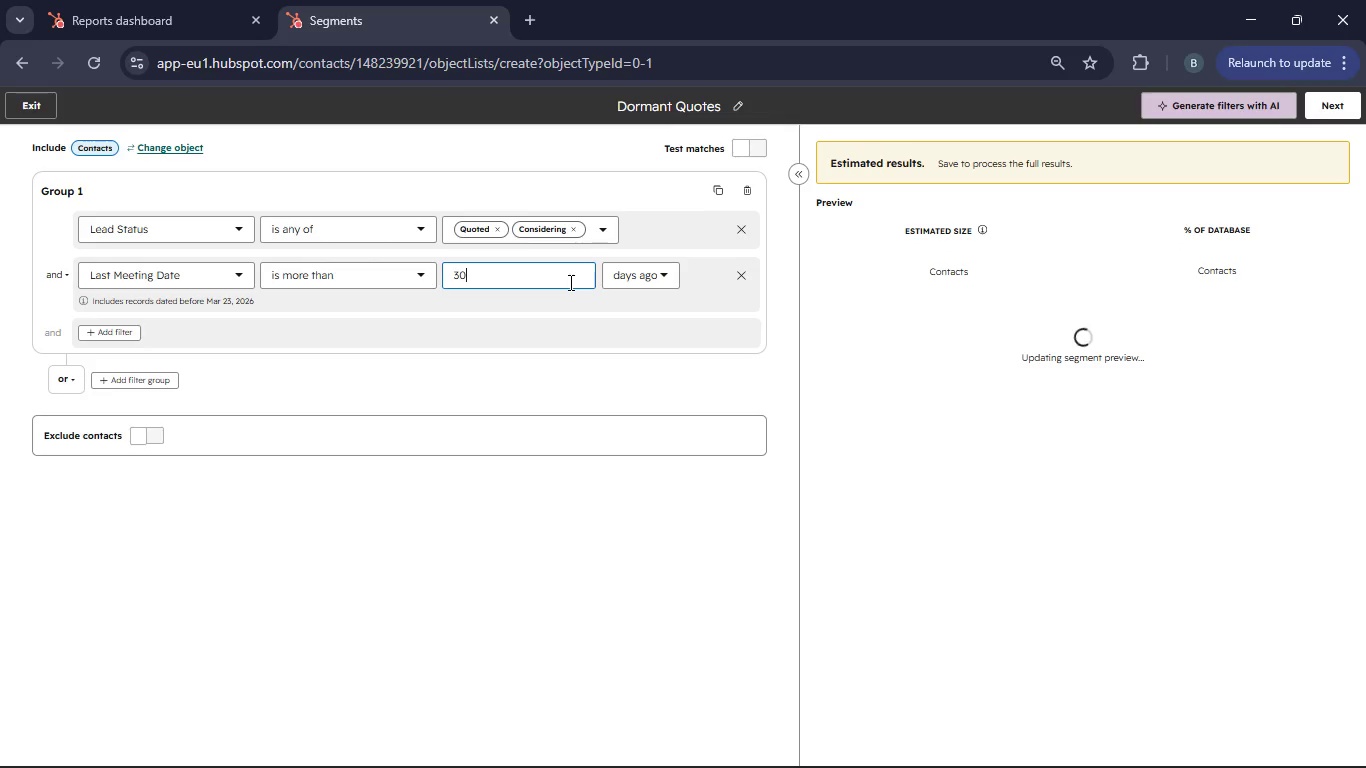 
key(Insert)
 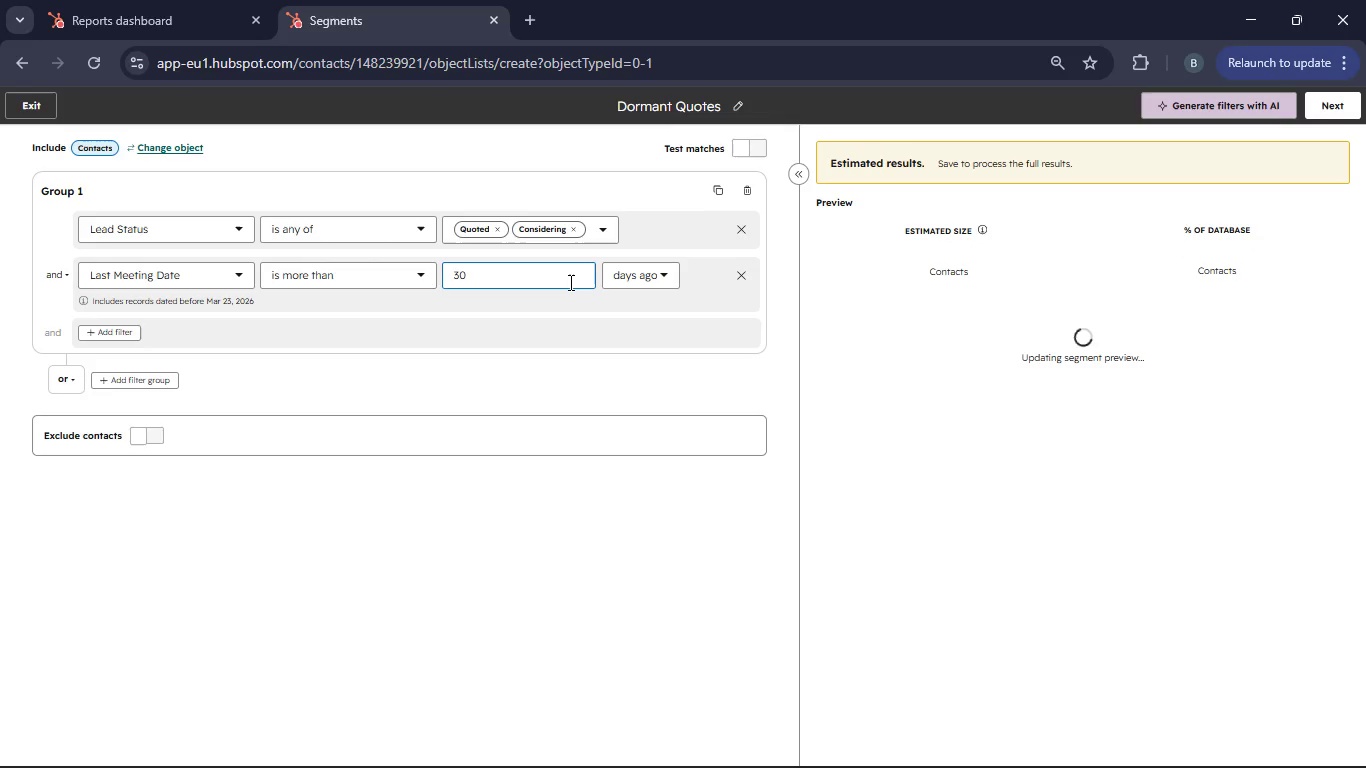 
key(NumLock)
 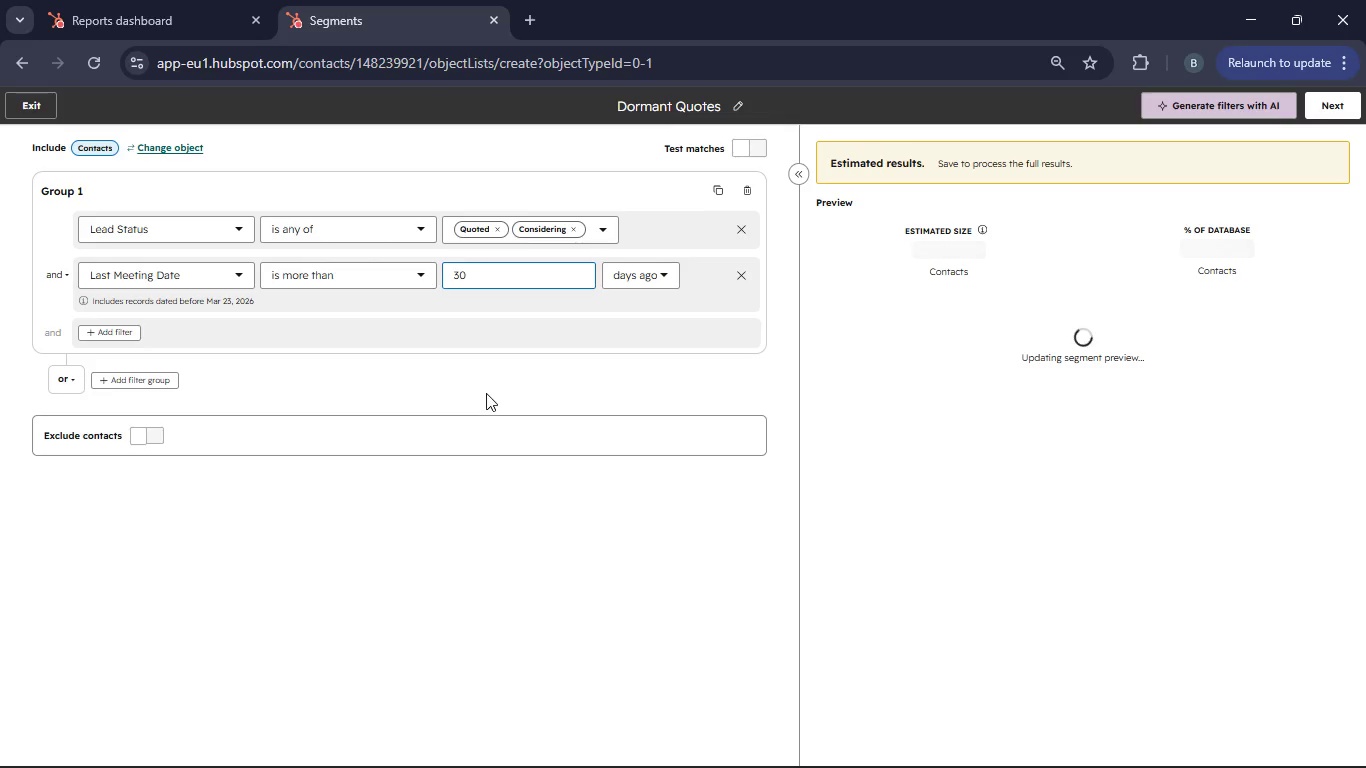 
left_click([486, 393])
 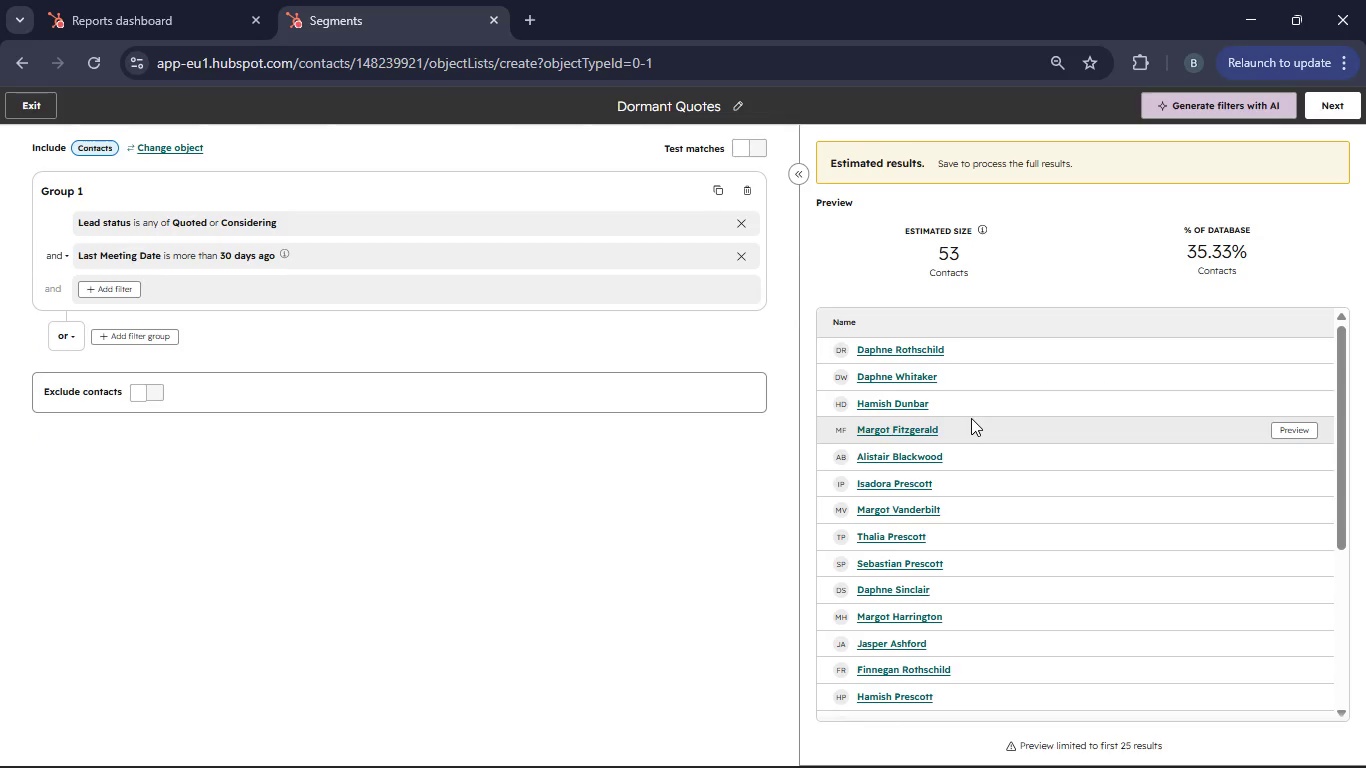 
wait(6.55)
 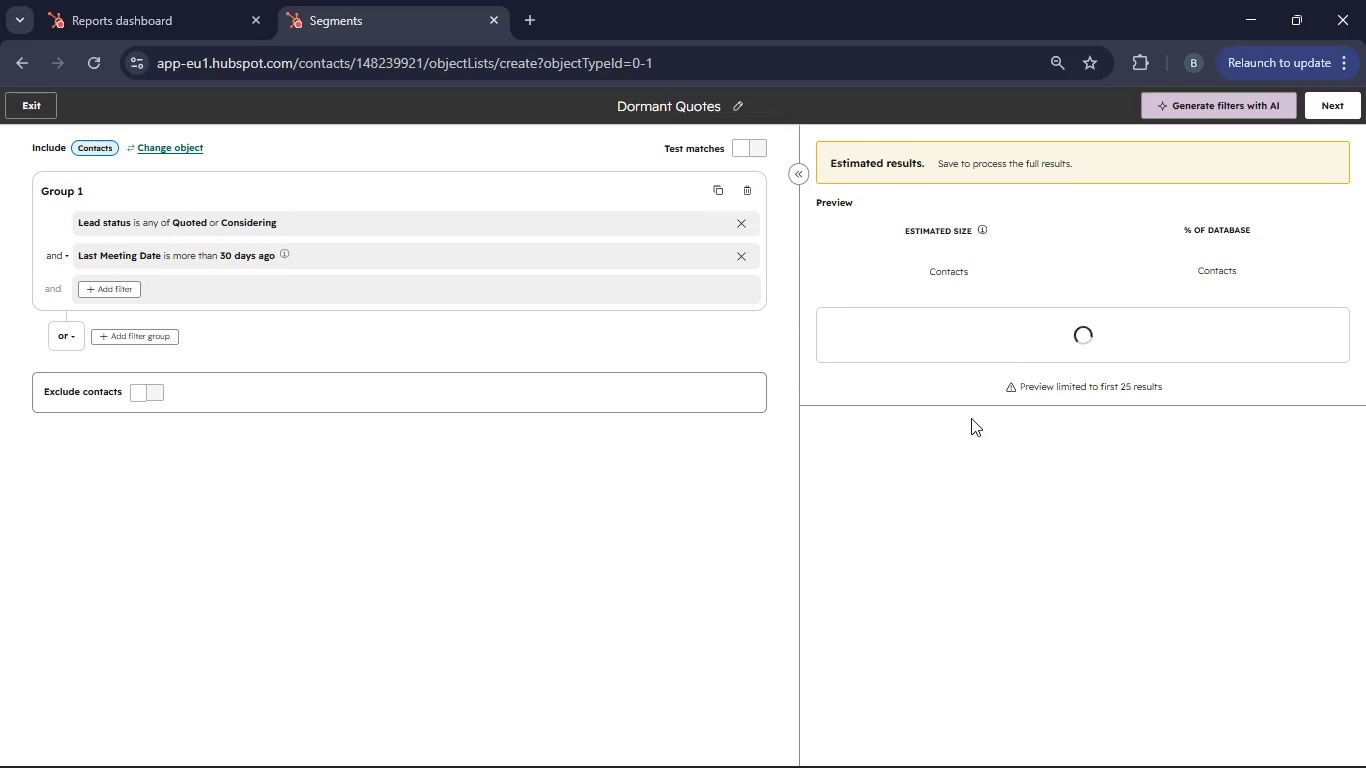 
scroll: coordinate [1201, 495], scroll_direction: down, amount: 7.0
 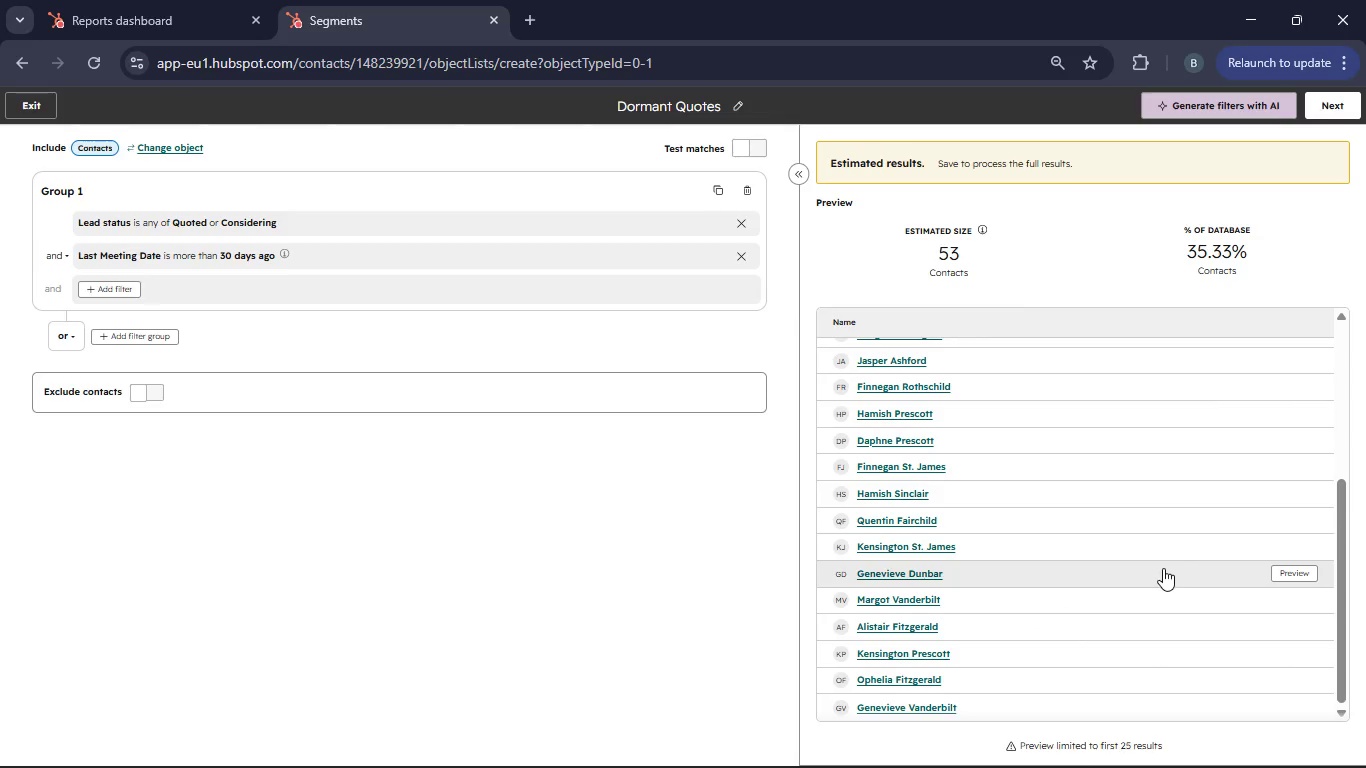 
scroll: coordinate [1077, 528], scroll_direction: up, amount: 7.0
 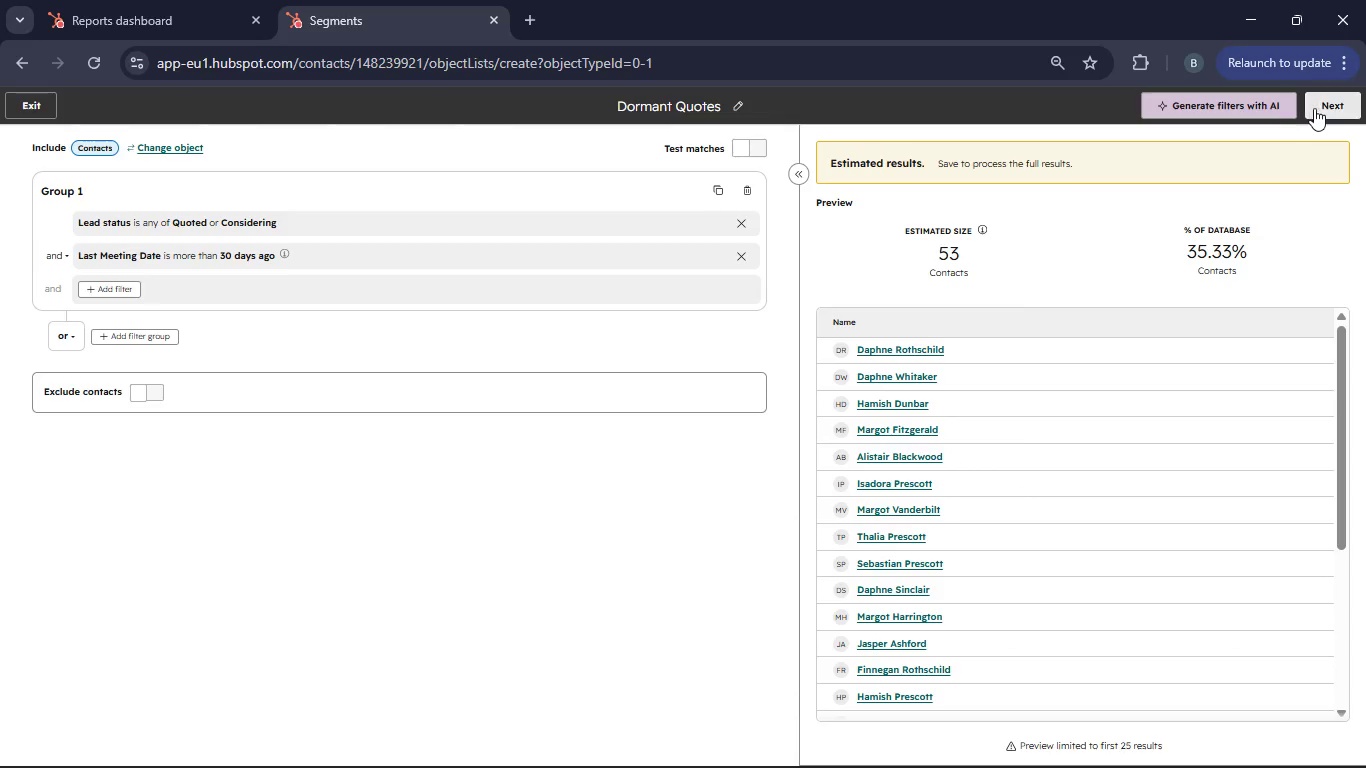 
left_click([1314, 108])
 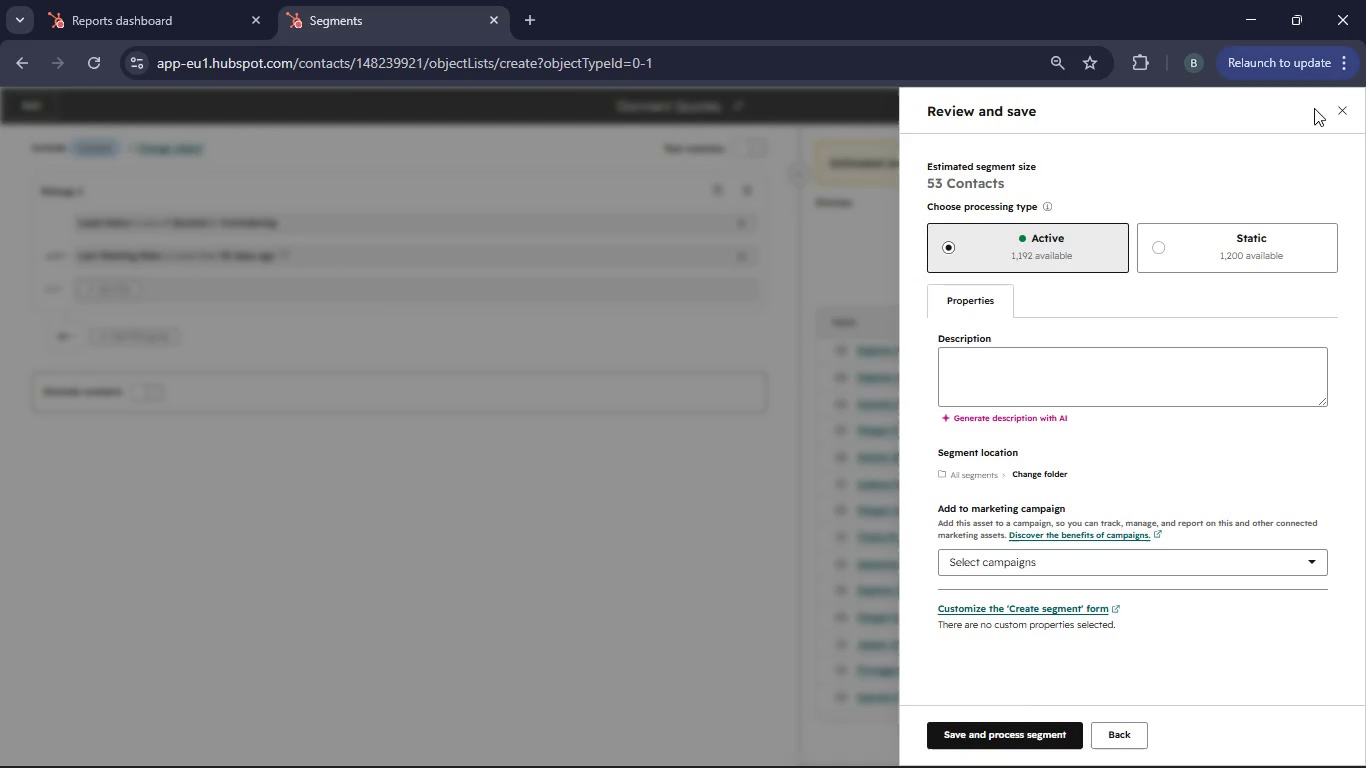 
wait(24.94)
 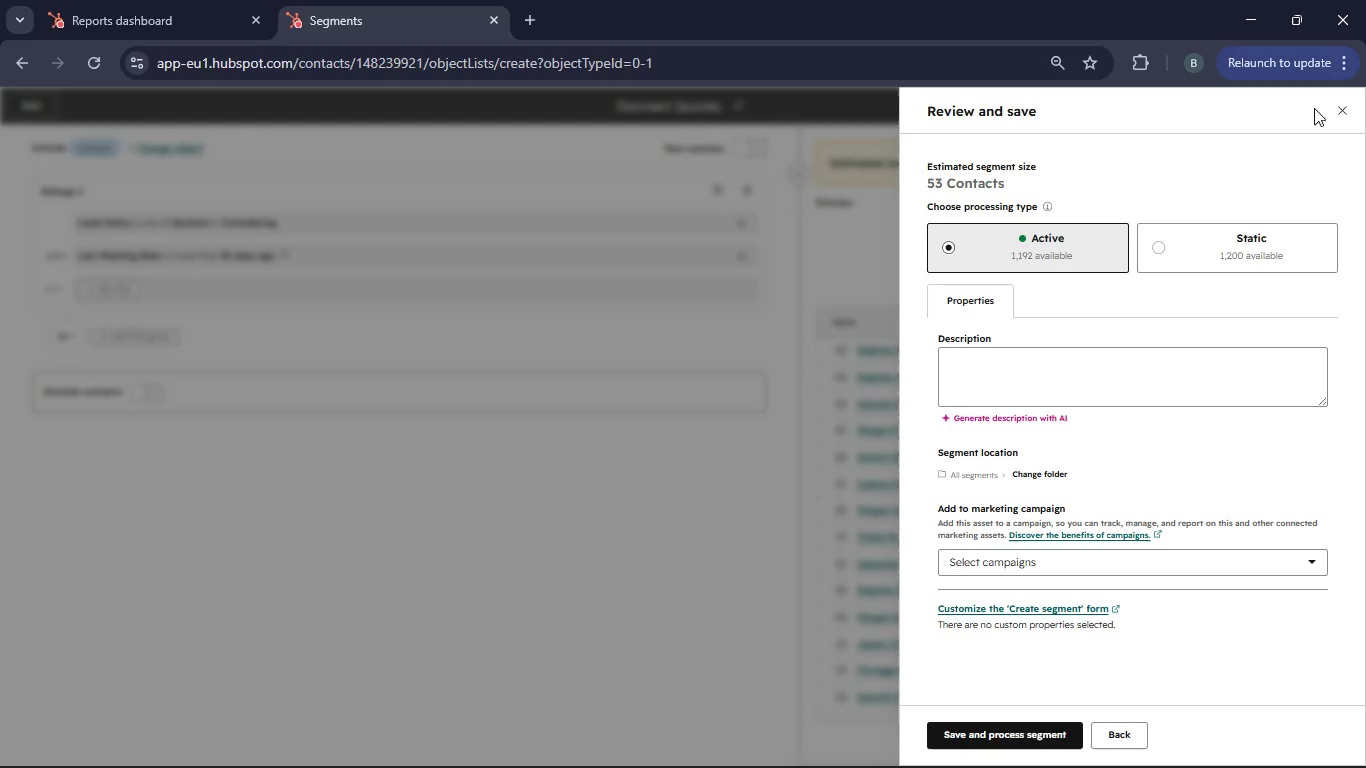 
left_click([1251, 571])
 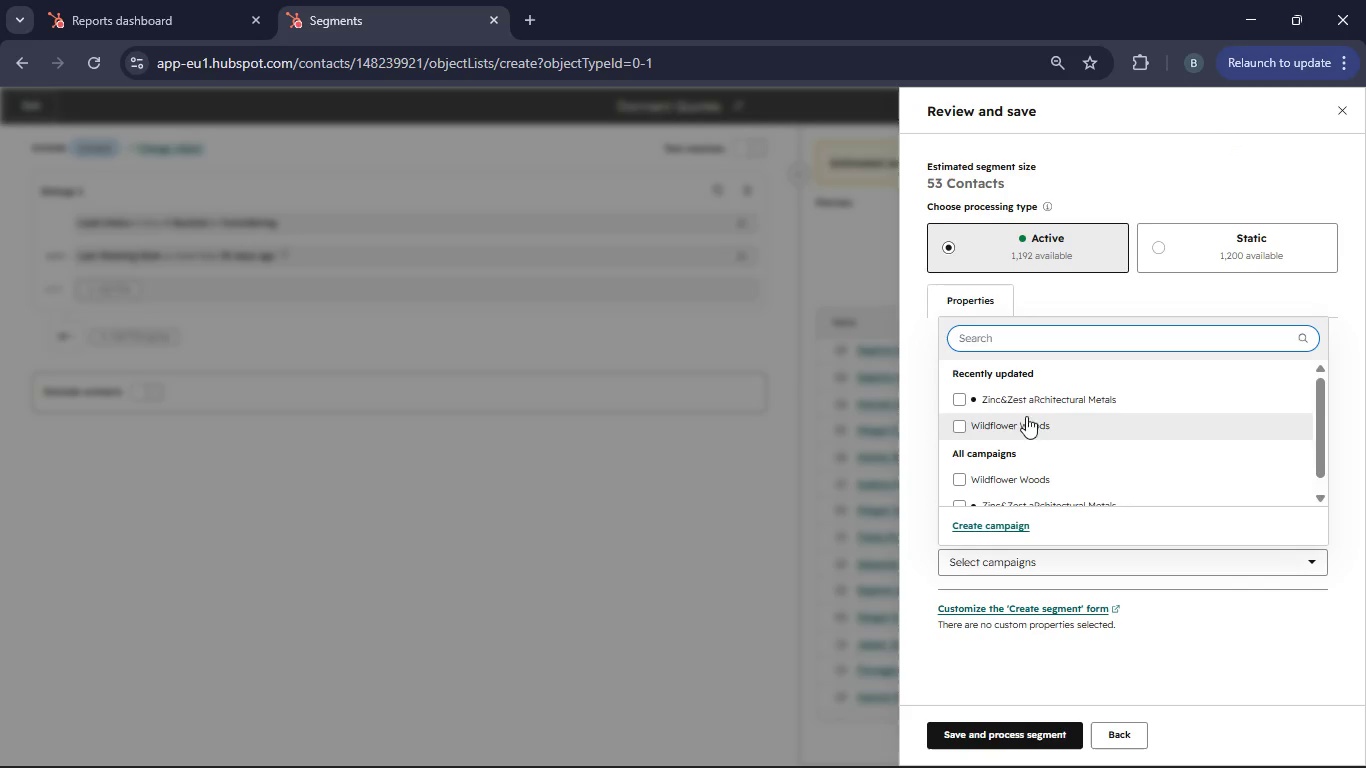 
left_click([1018, 402])
 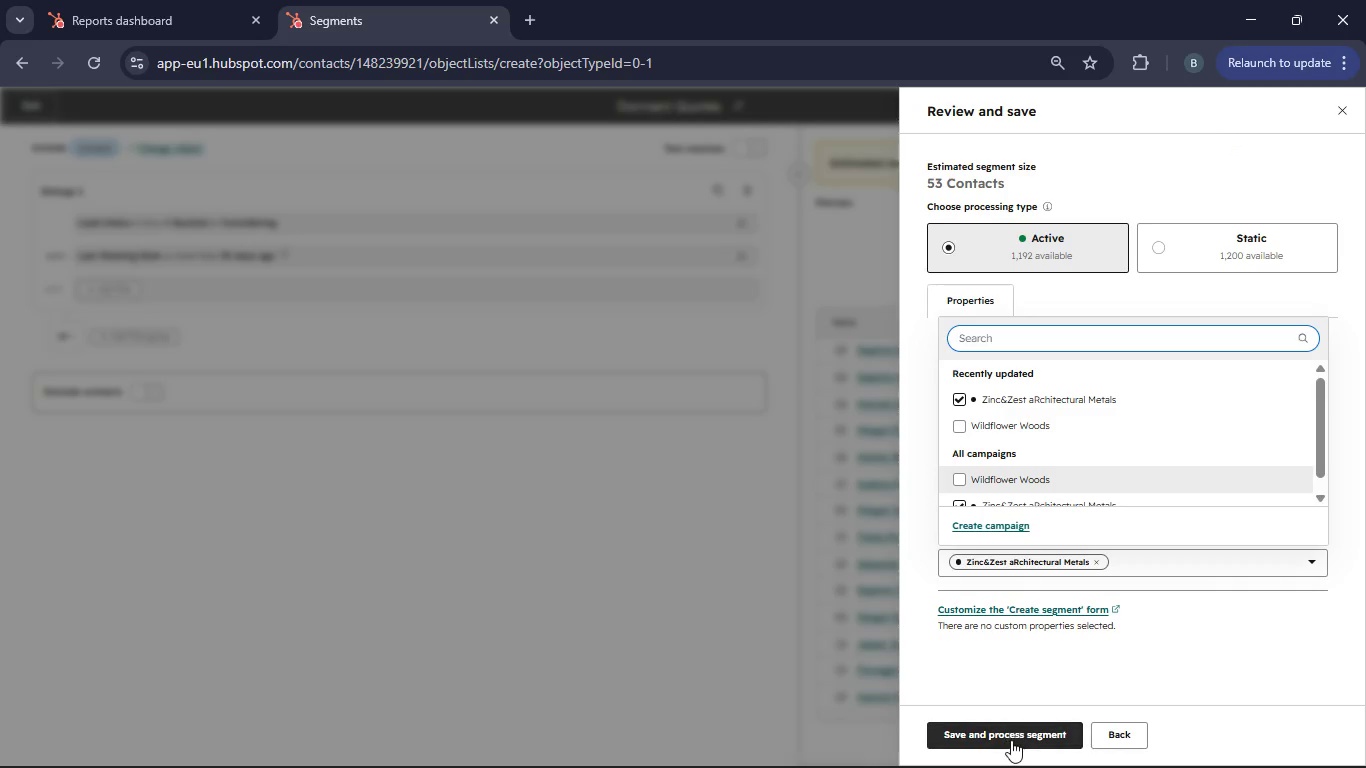 
left_click([1011, 740])
 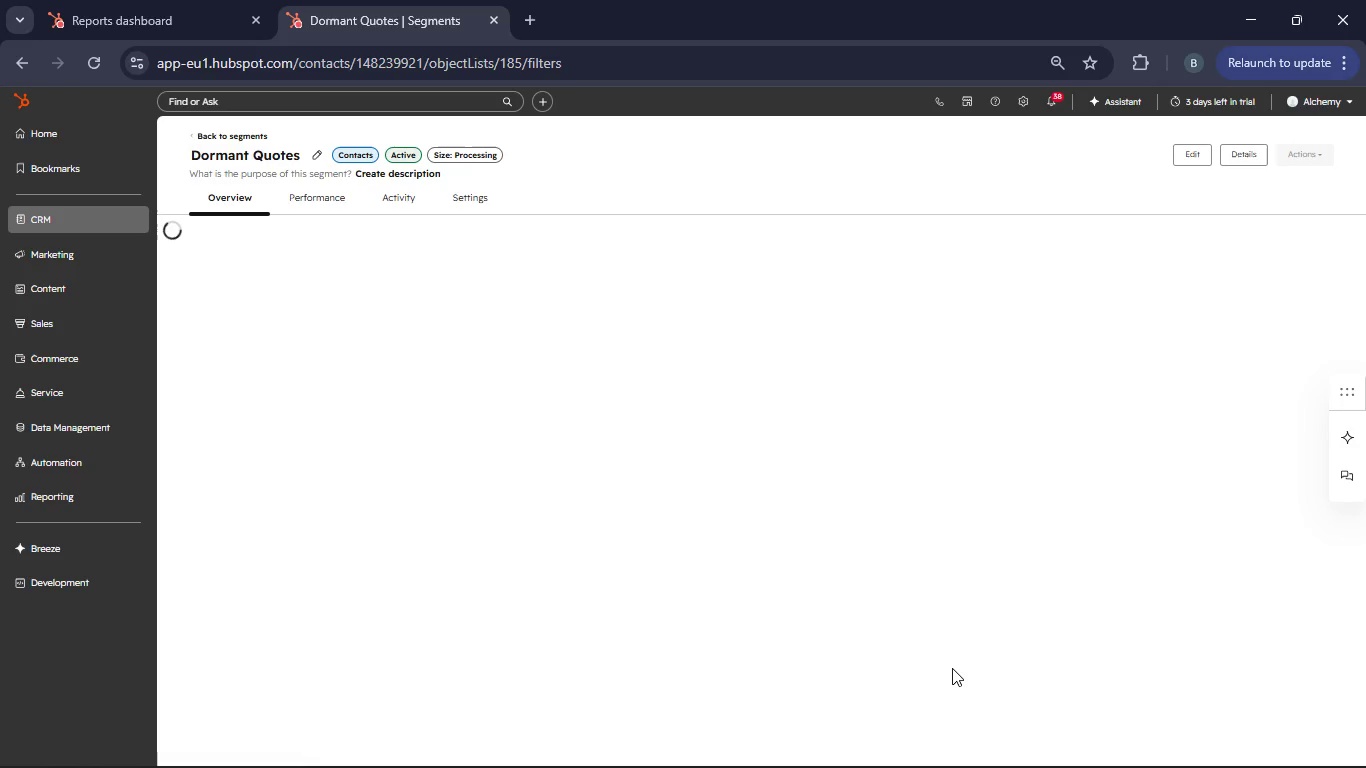 
wait(9.41)
 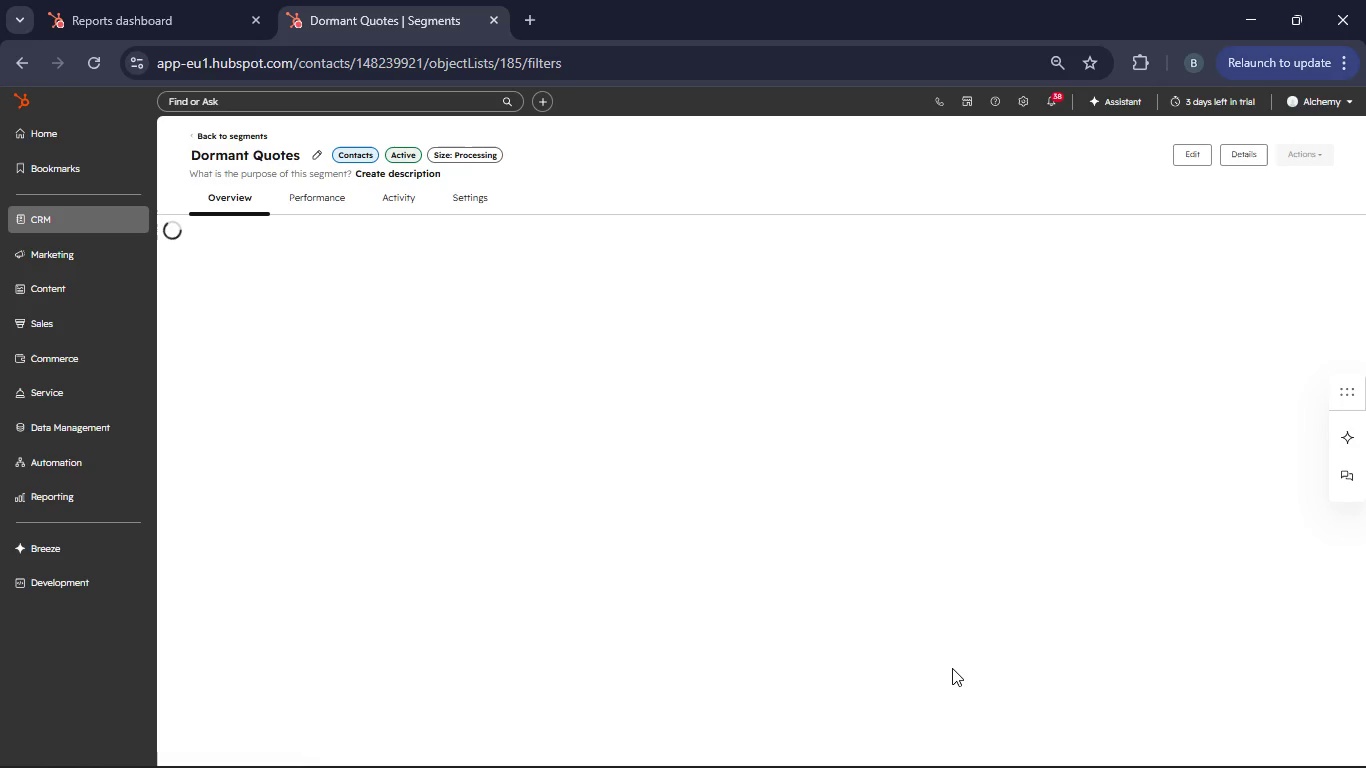 
left_click([314, 205])
 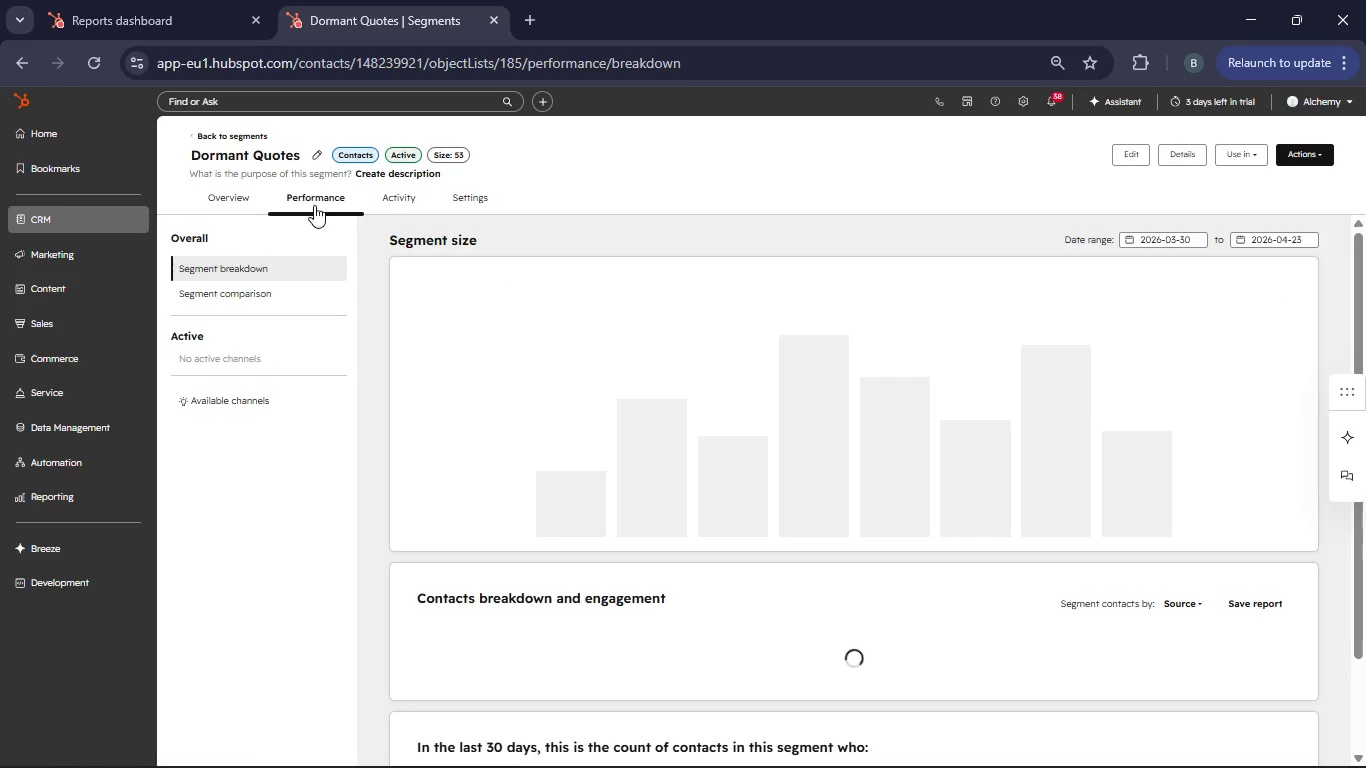 
left_click([244, 202])
 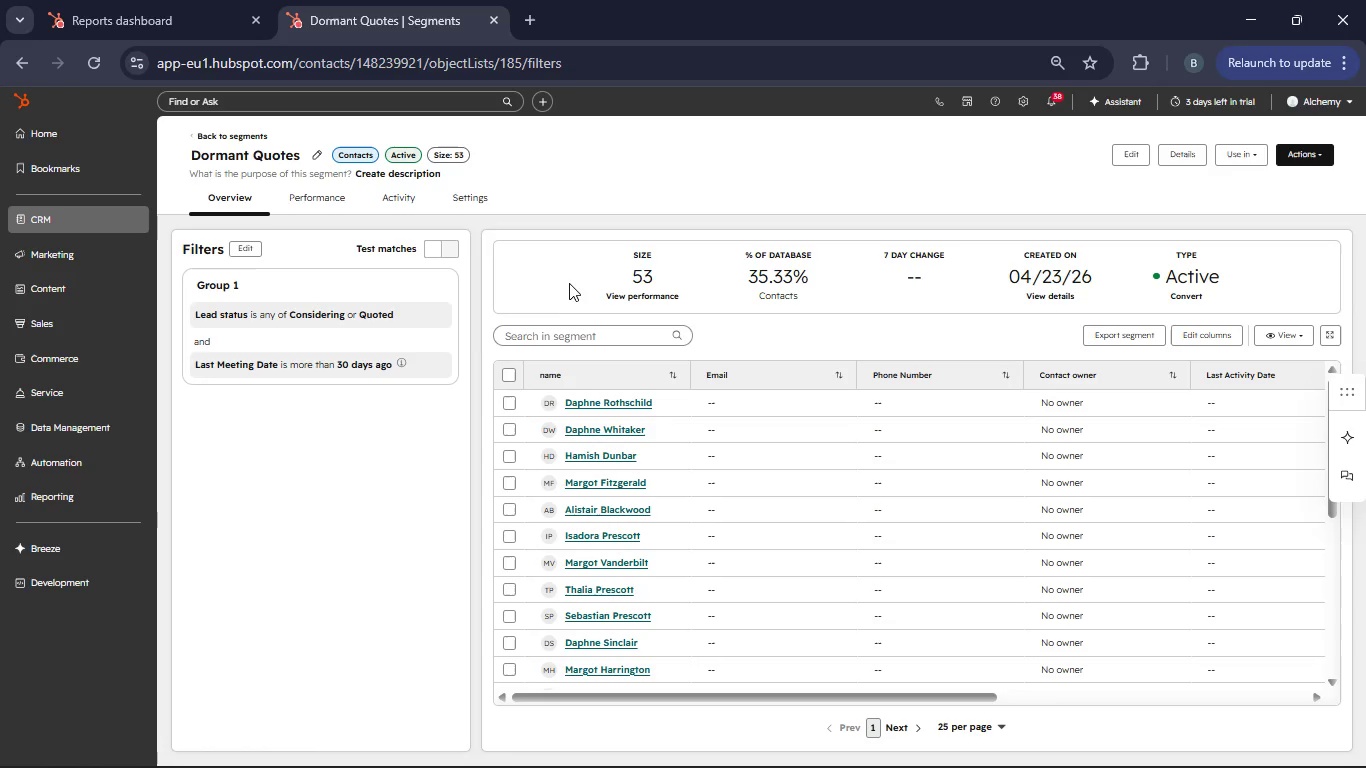 
left_click_drag(start_coordinate=[657, 278], to_coordinate=[631, 275])
 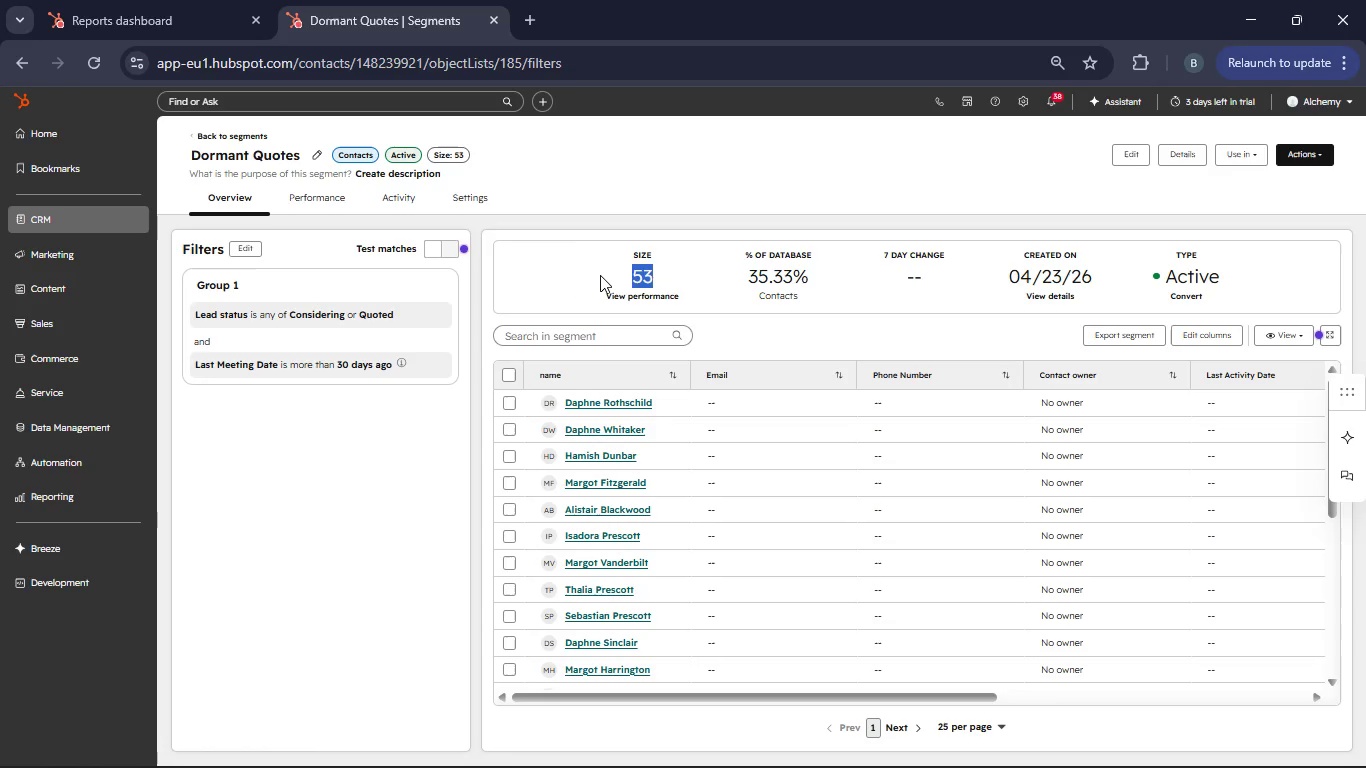 
left_click([600, 275])
 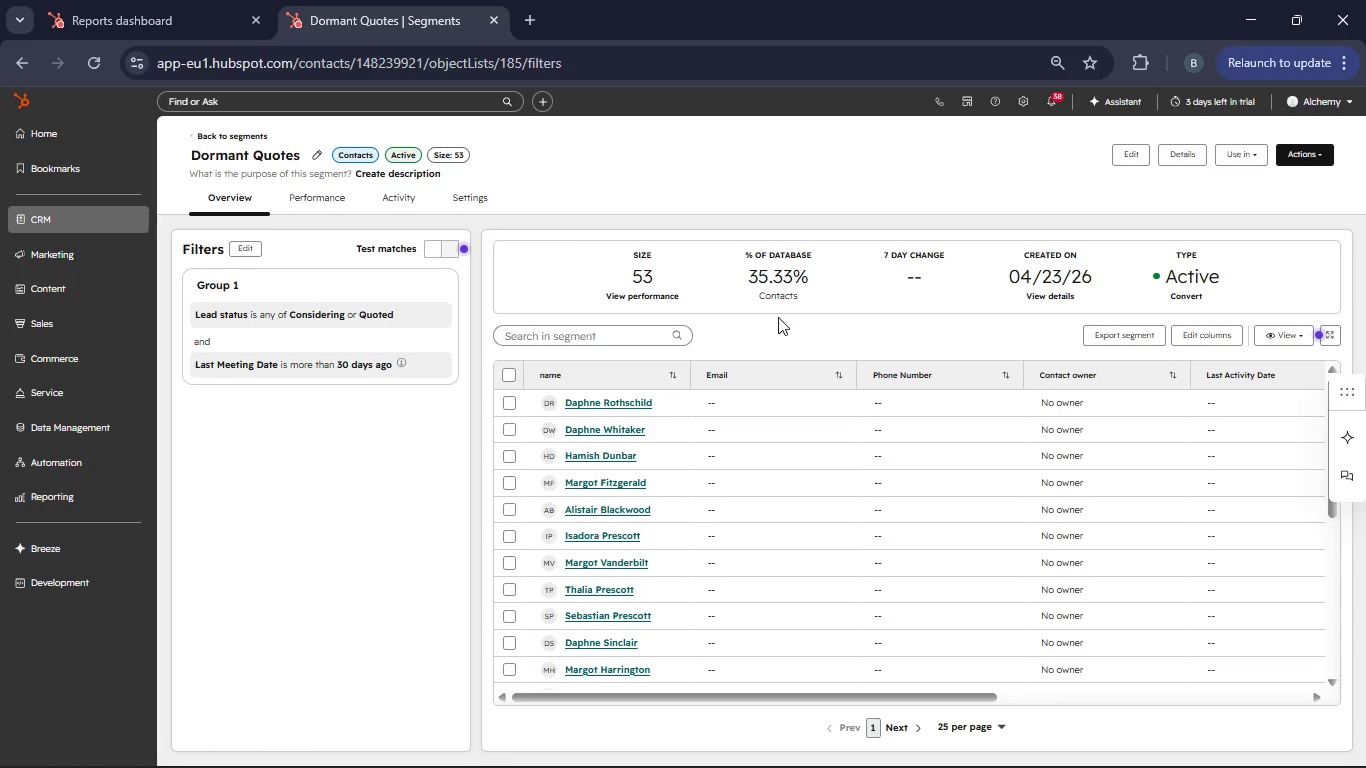 
left_click([751, 333])
 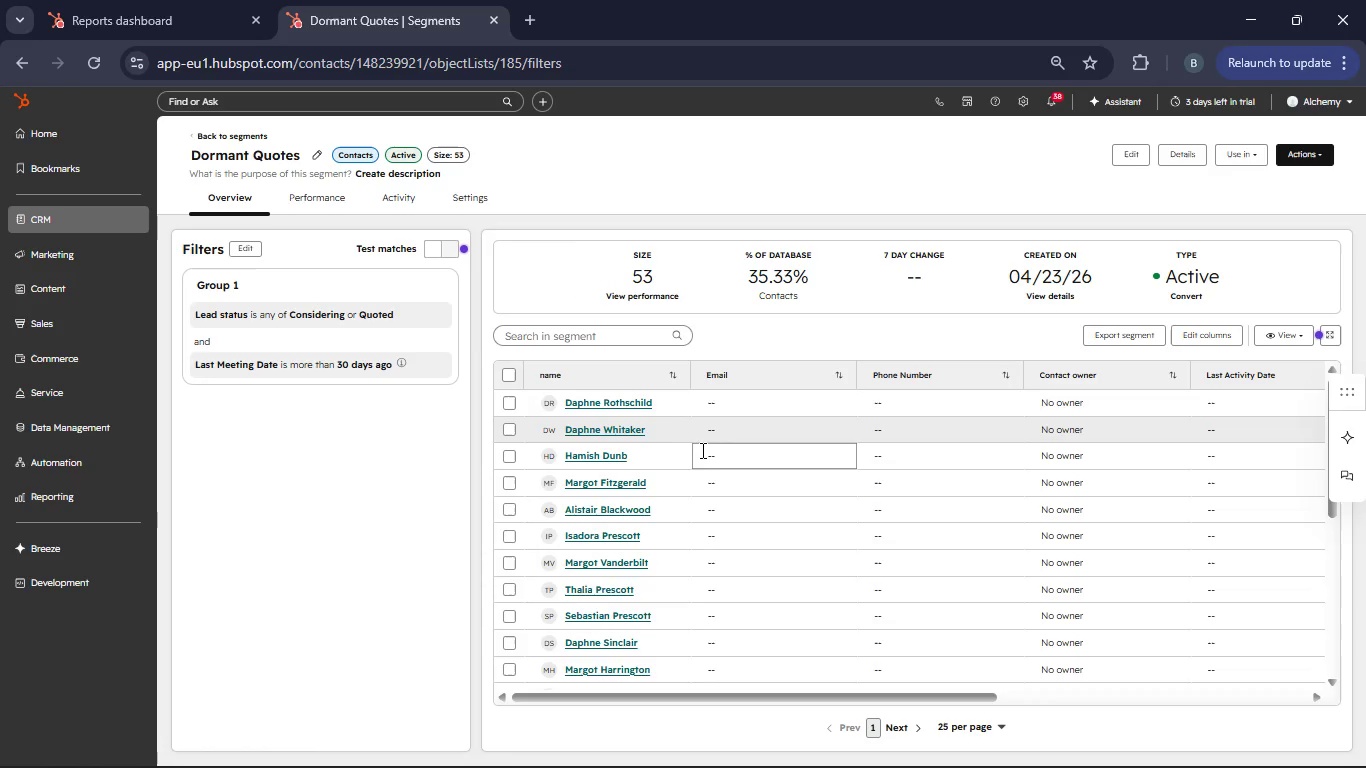 
scroll: coordinate [701, 475], scroll_direction: down, amount: 5.0
 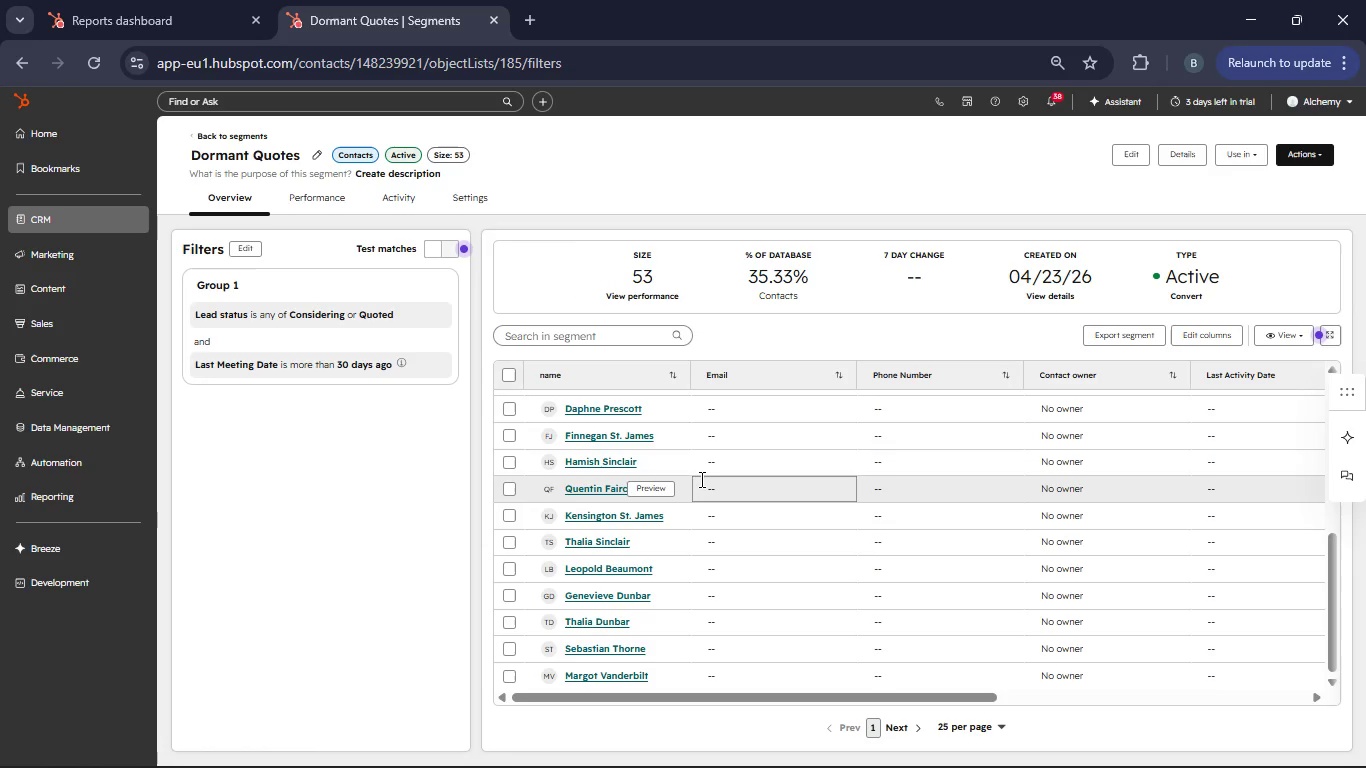 
scroll: coordinate [711, 482], scroll_direction: up, amount: 2.0
 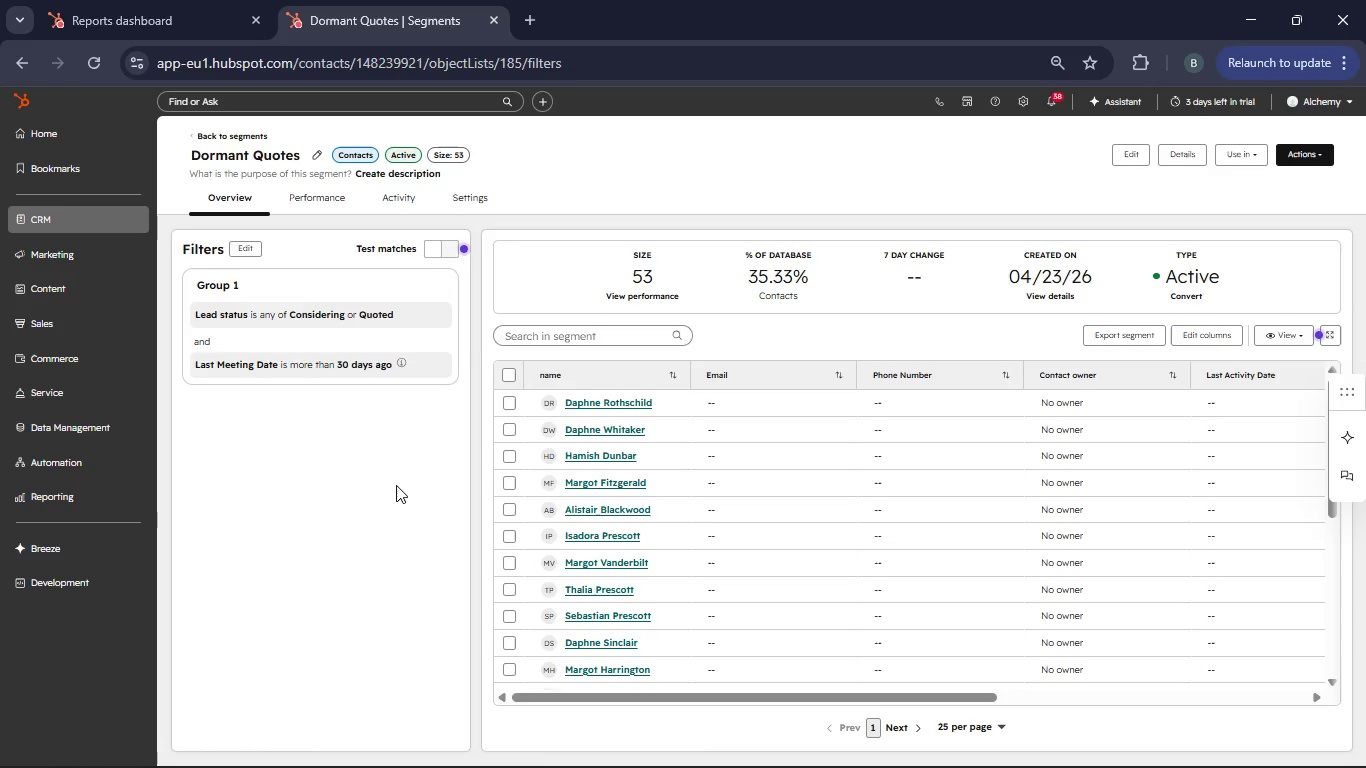 
left_click([396, 485])
 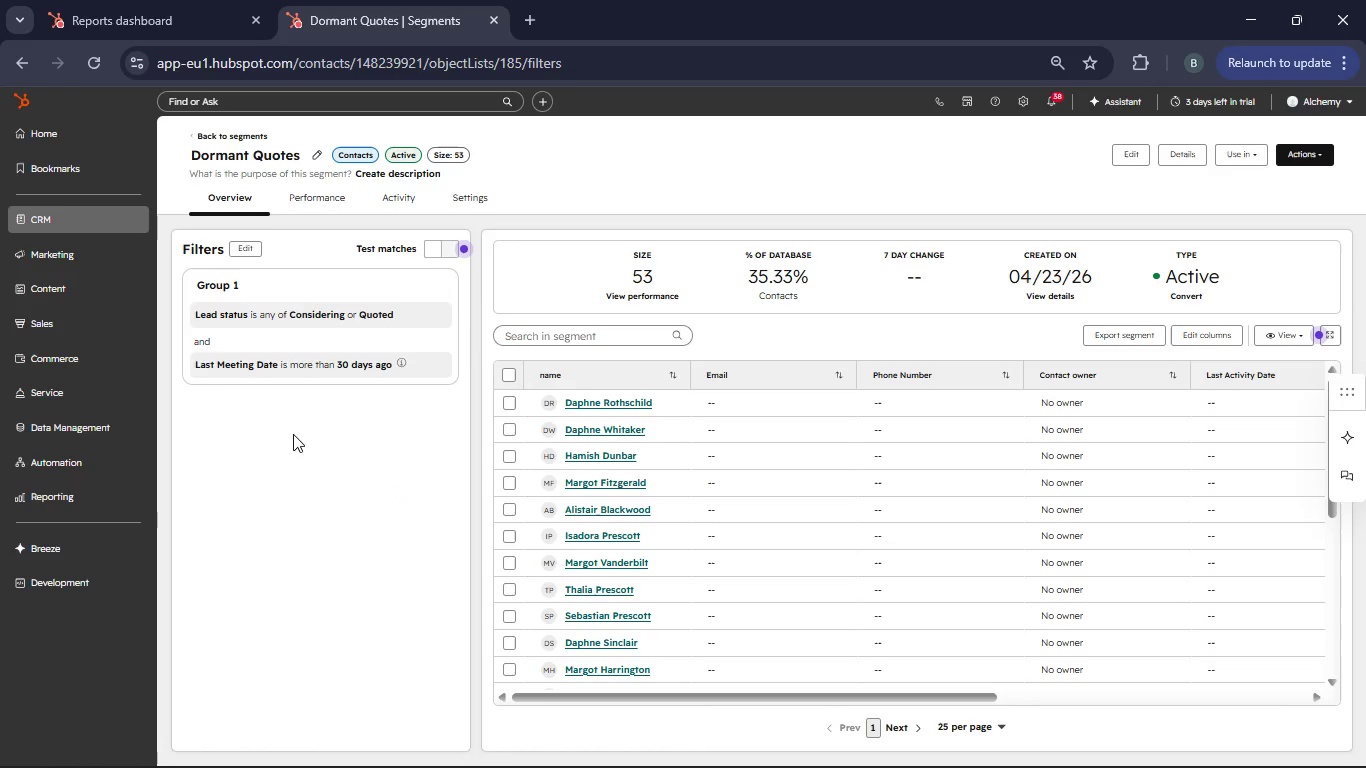 
mouse_move([142, 222])
 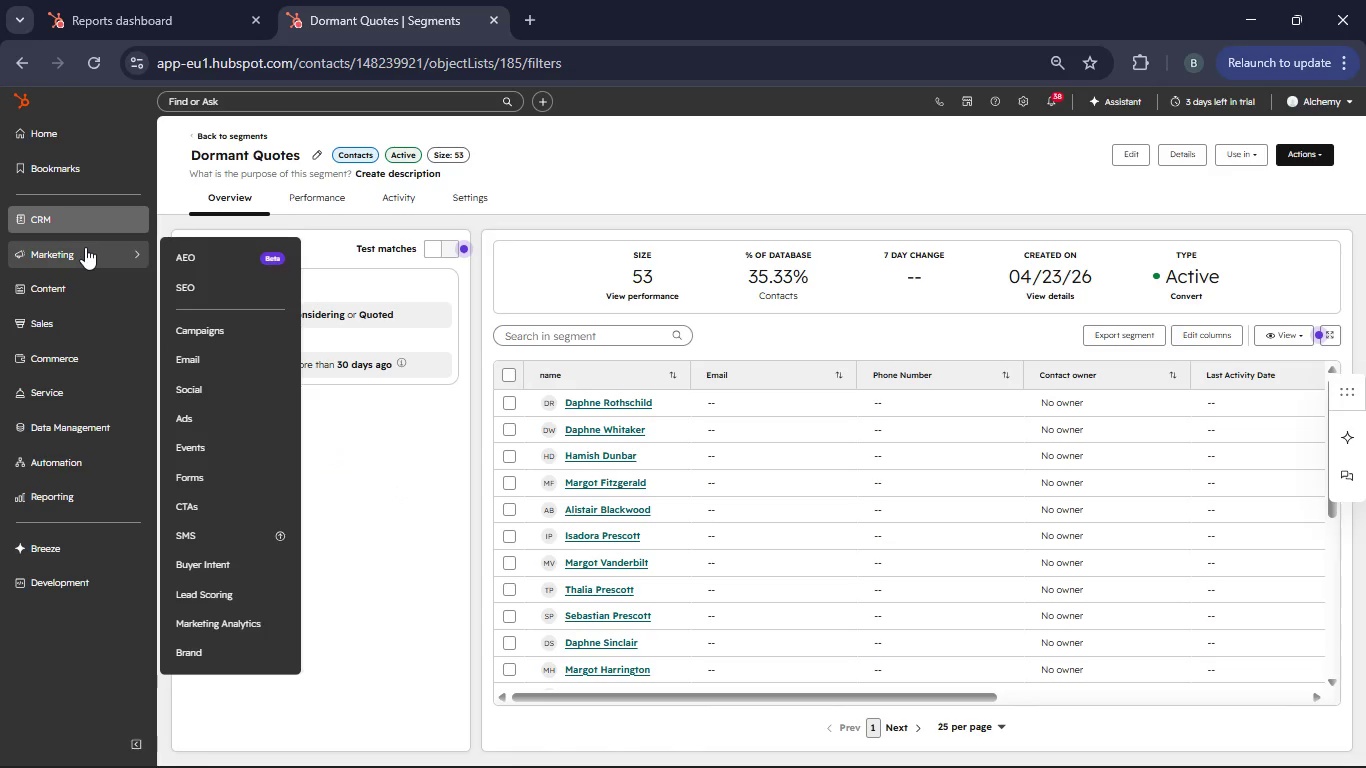 
left_click([210, 336])
 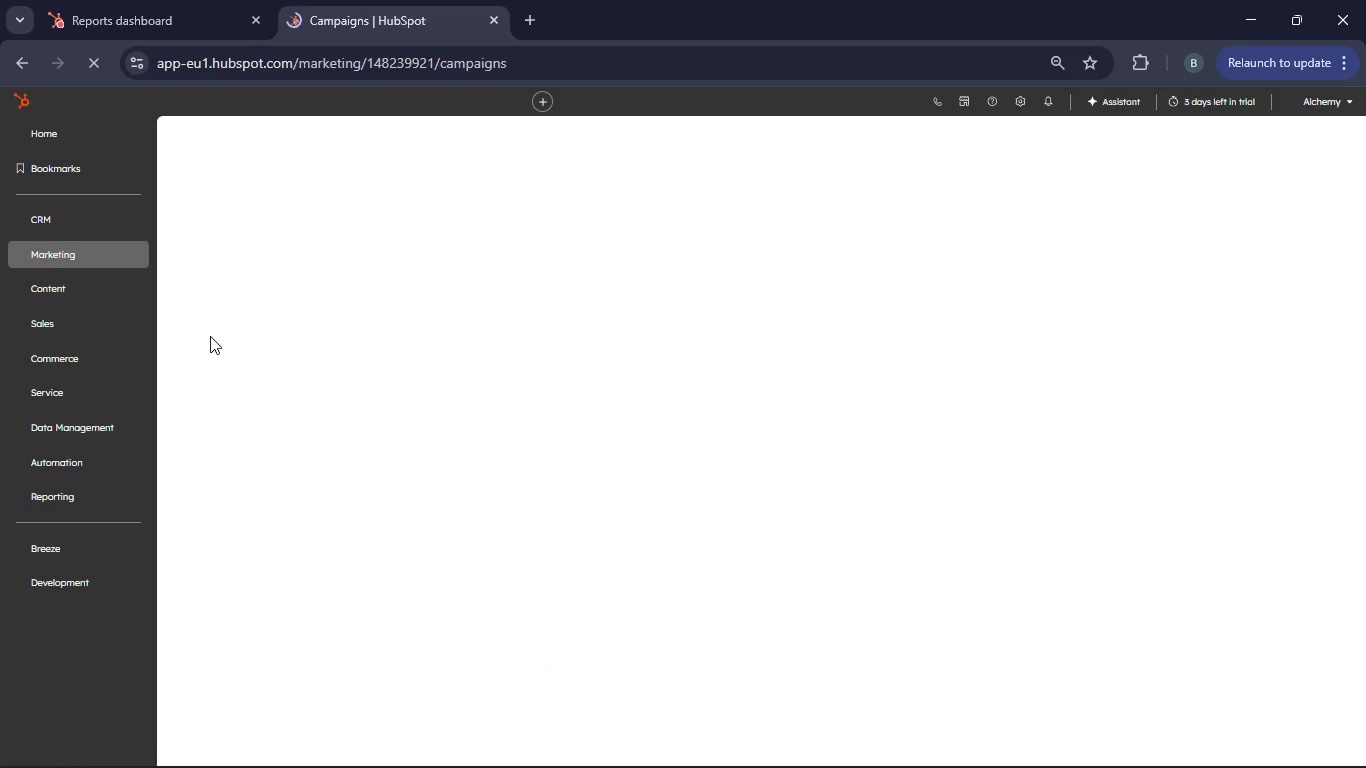 
wait(9.52)
 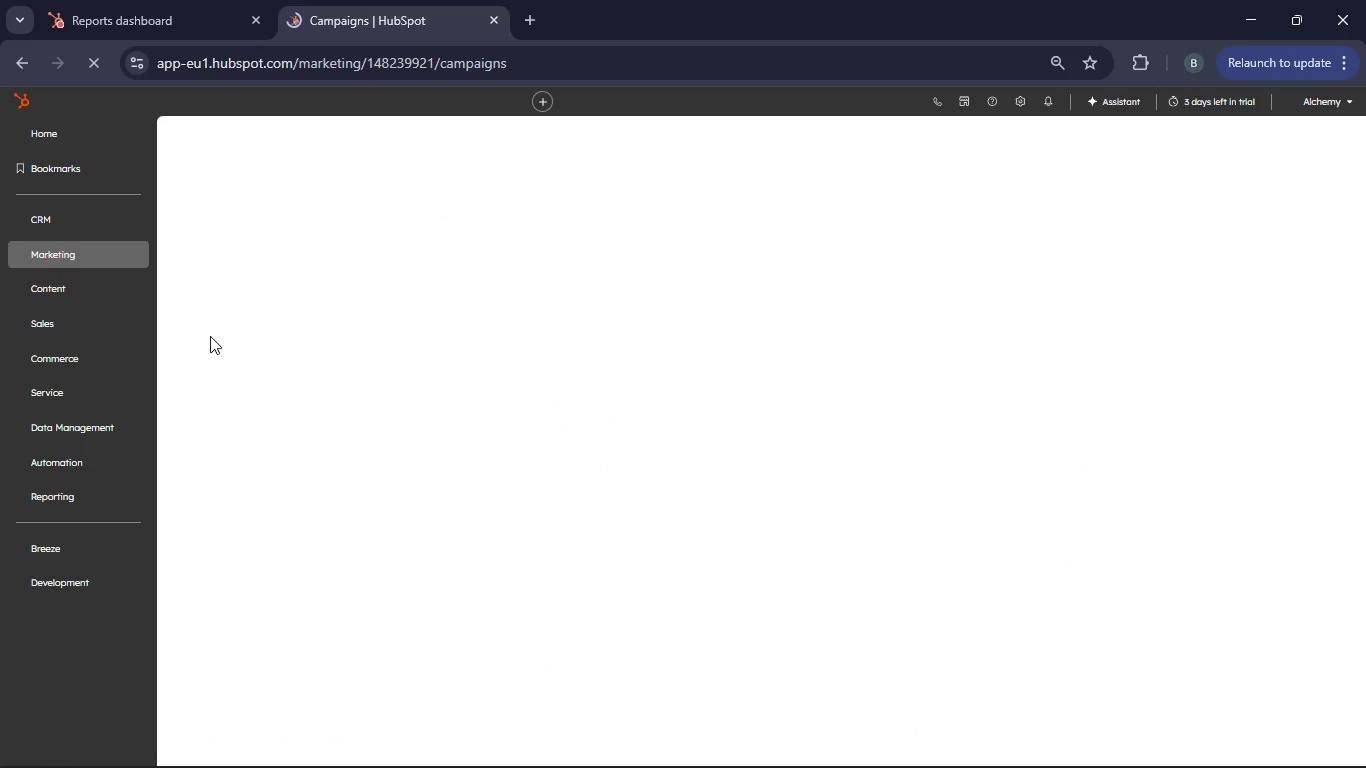 
left_click([451, 353])
 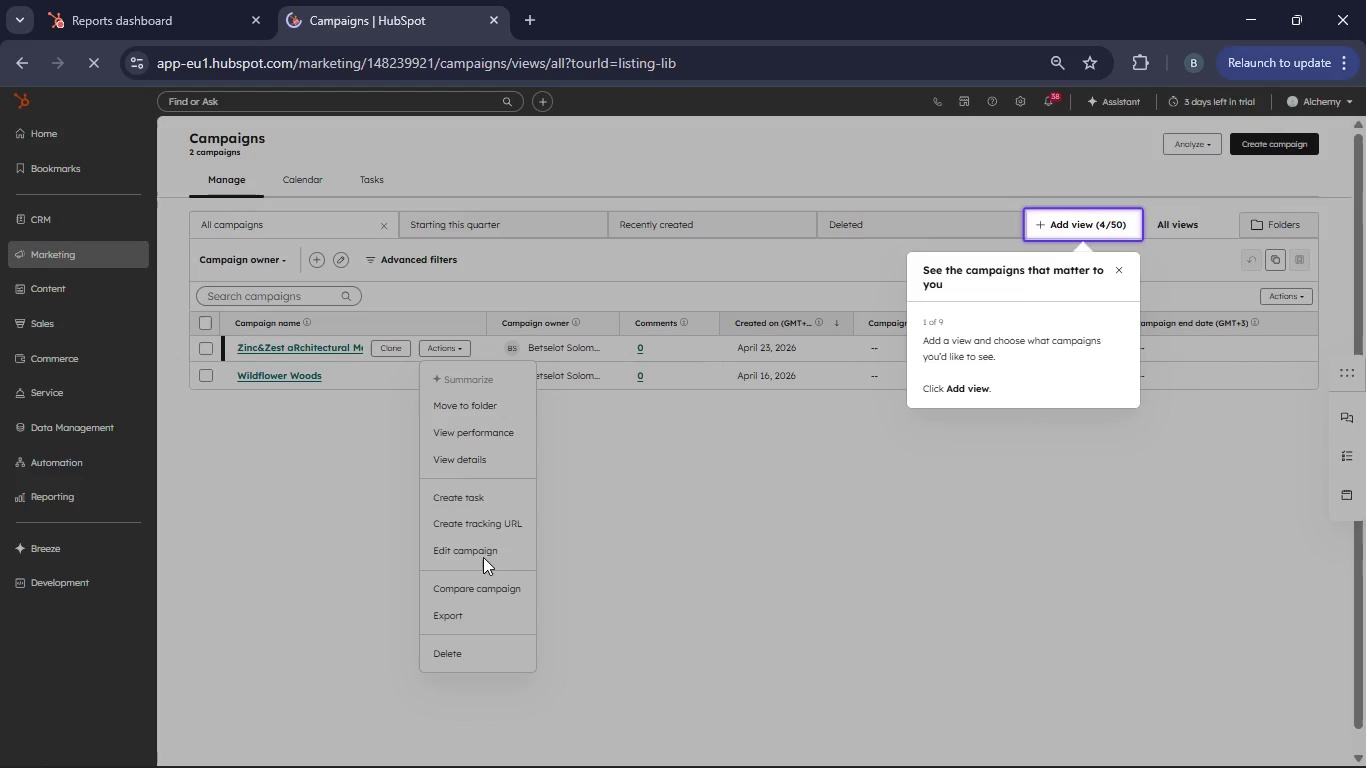 
wait(5.7)
 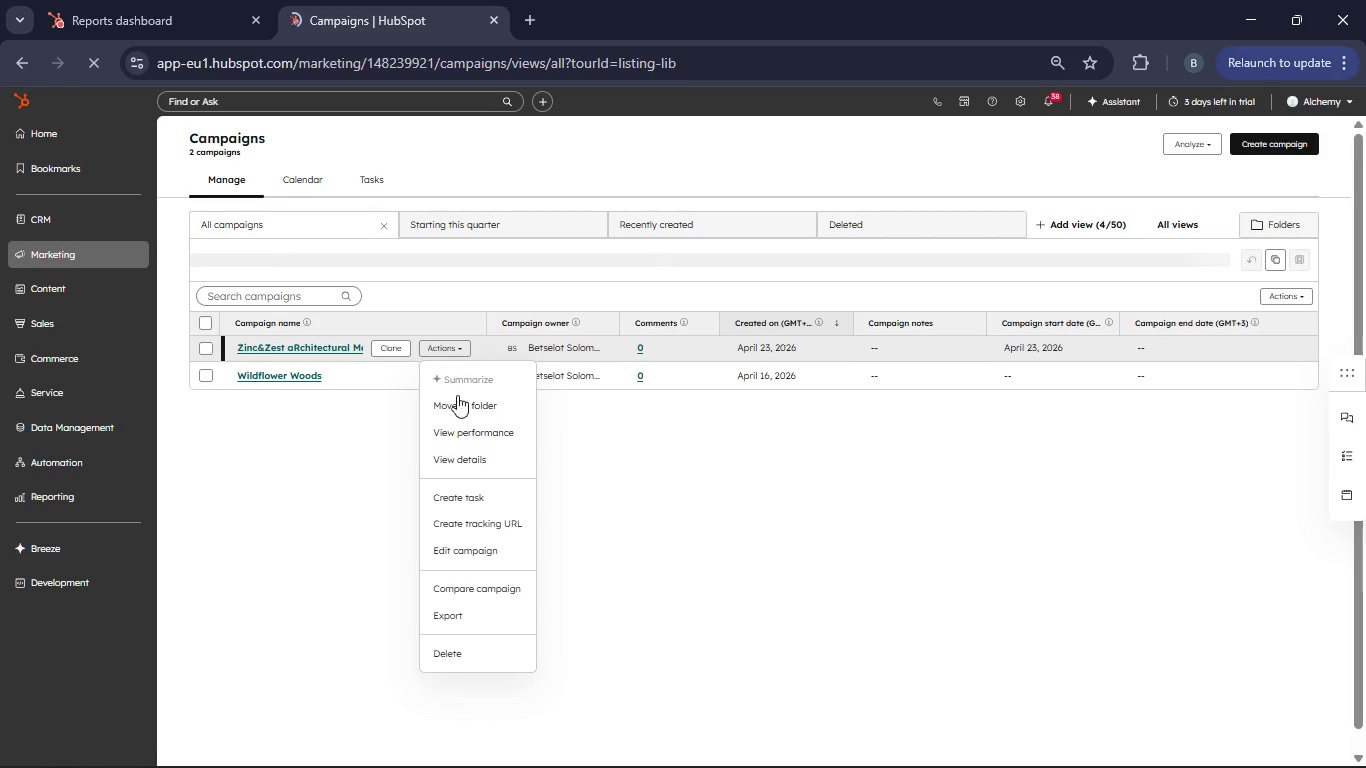 
left_click([1122, 269])
 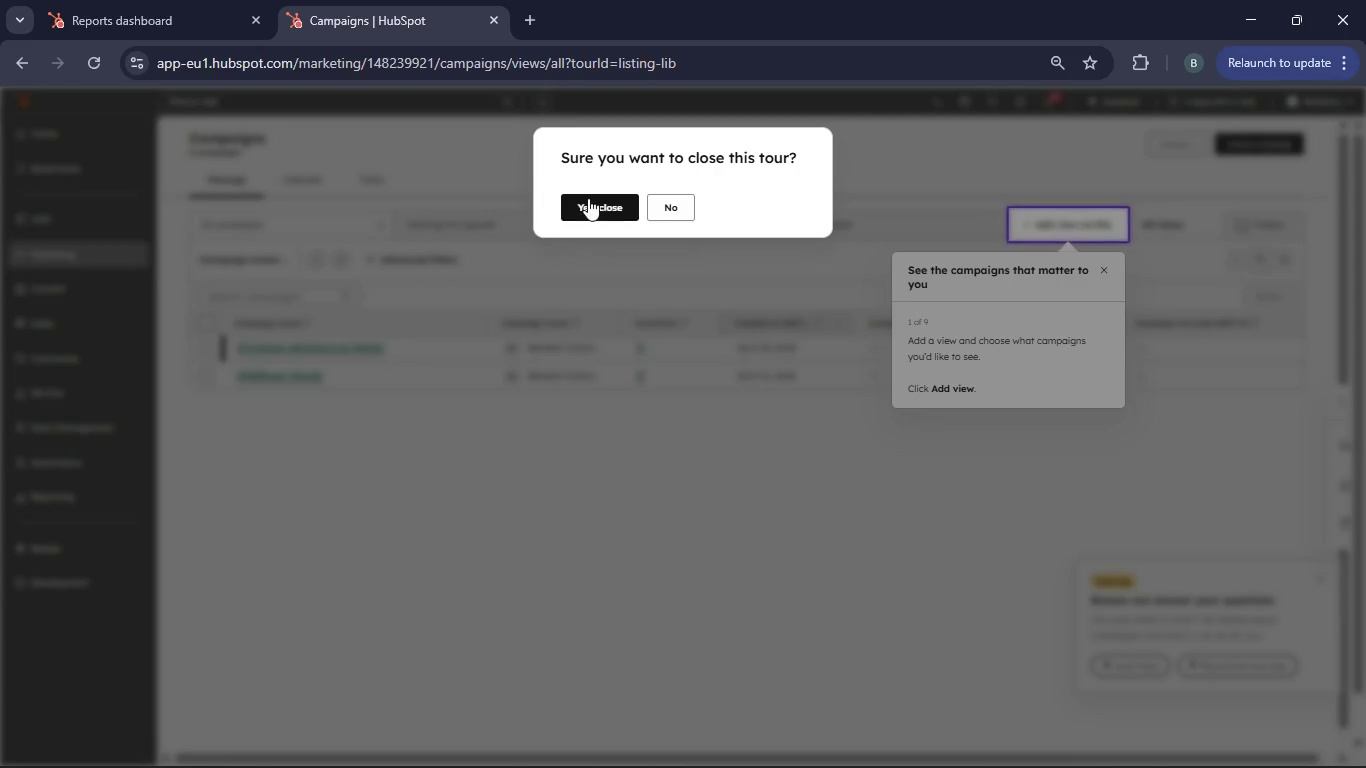 
left_click([586, 198])
 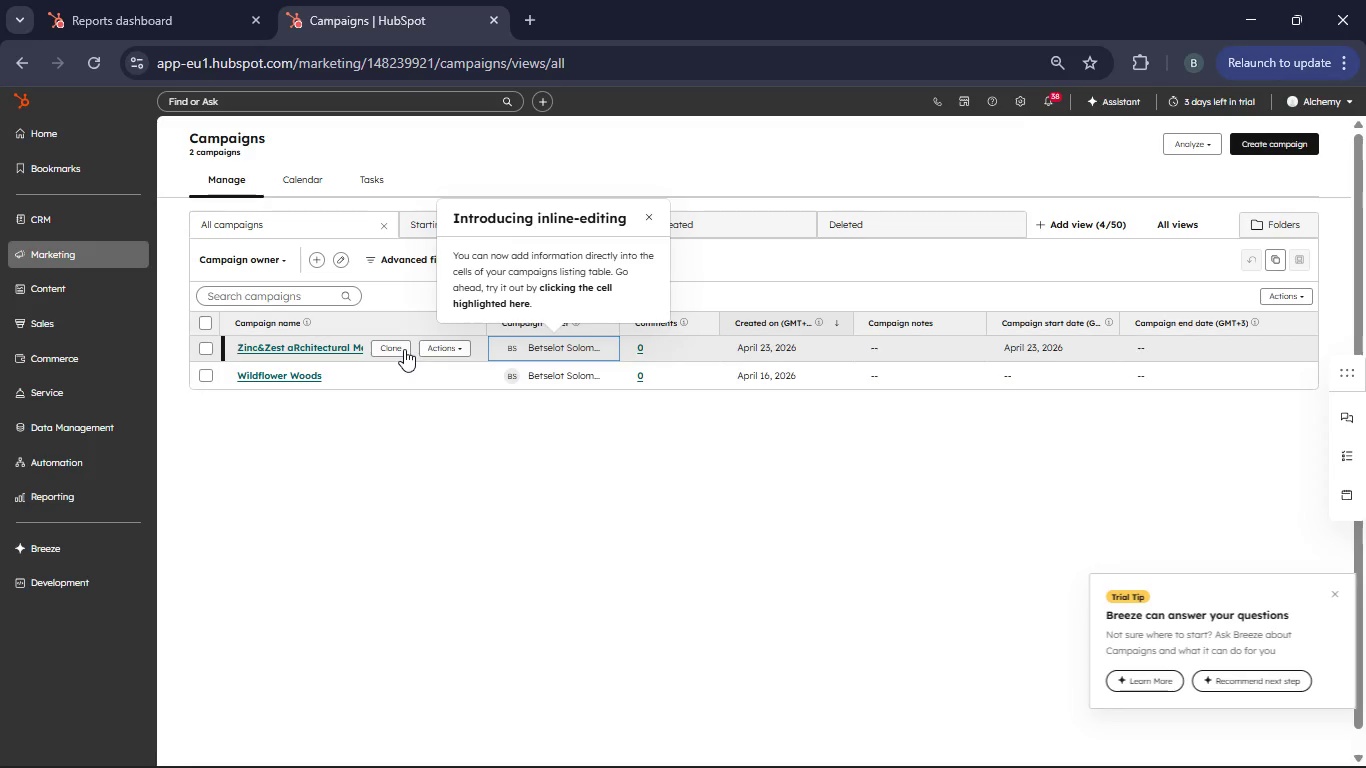 
left_click([442, 350])
 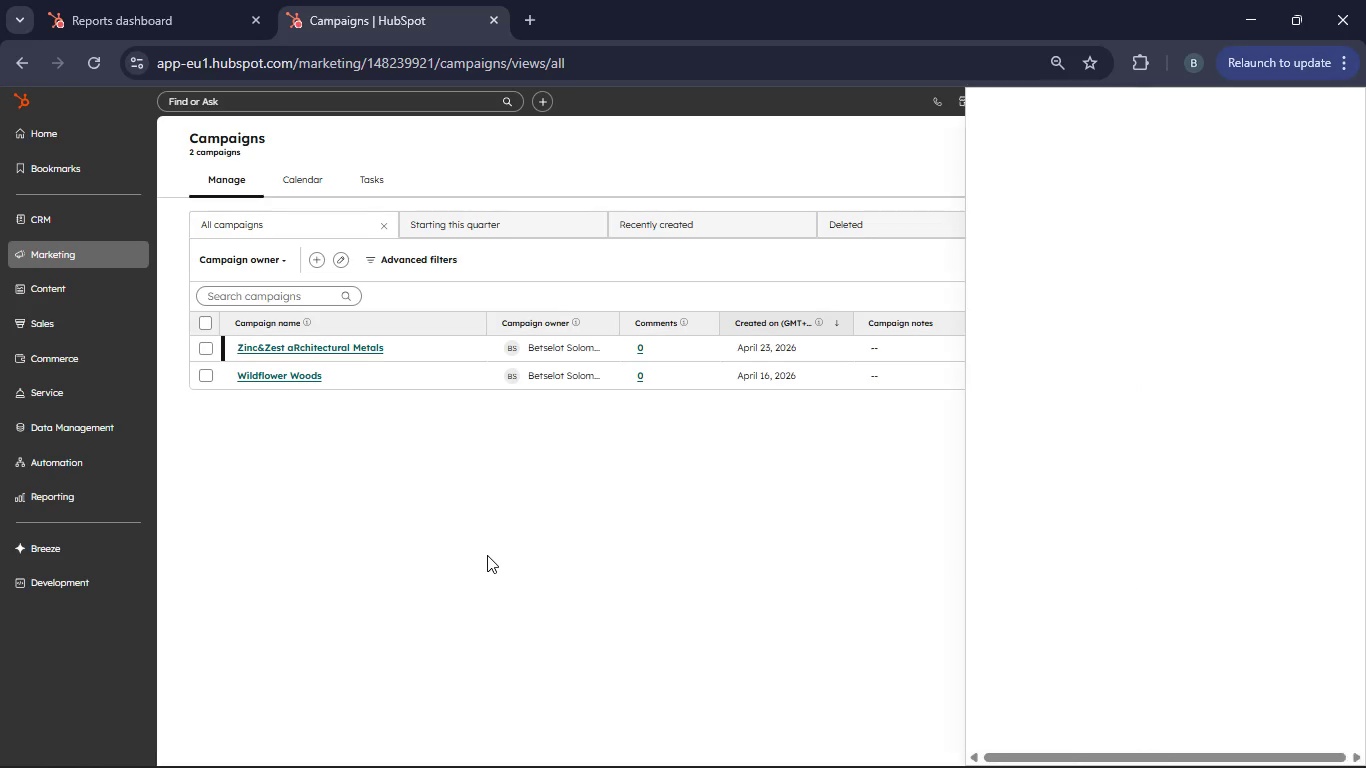 
wait(6.78)
 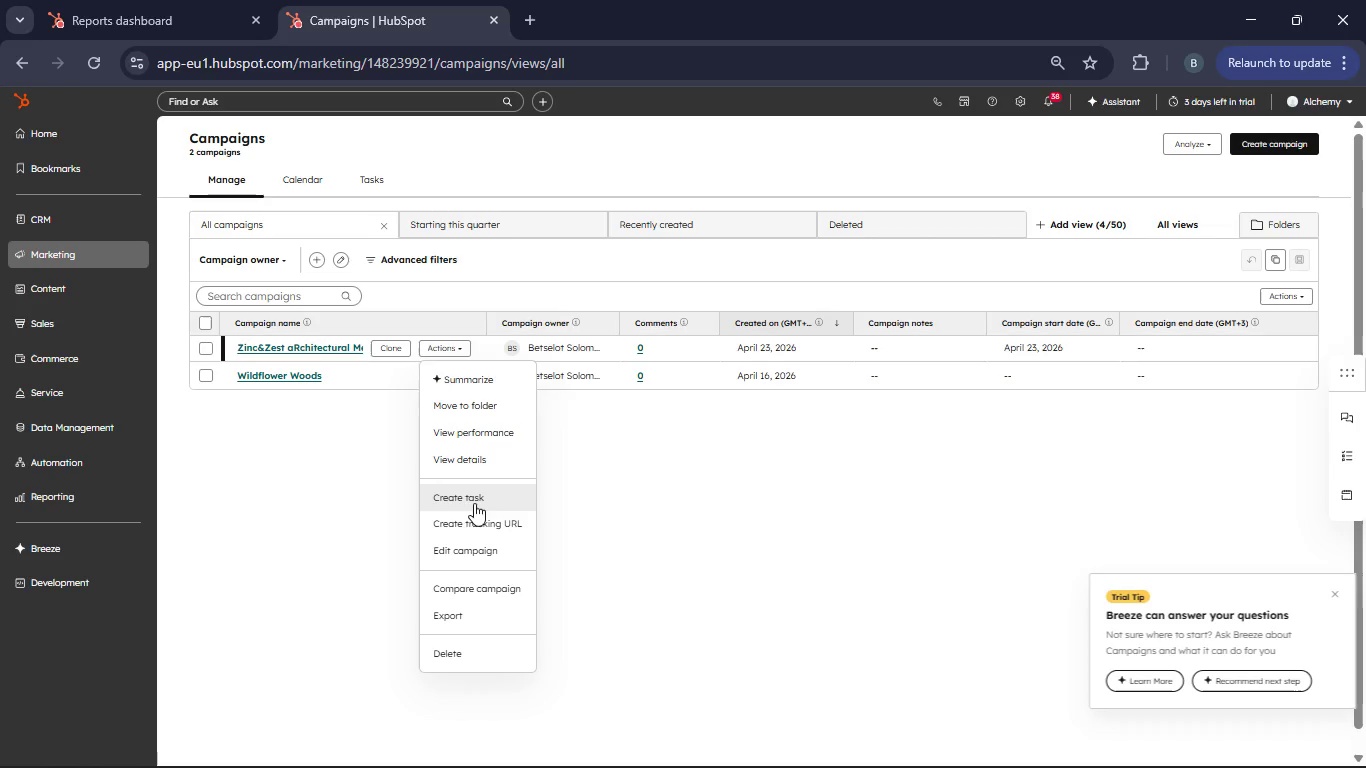 
mouse_move([1138, 282])
 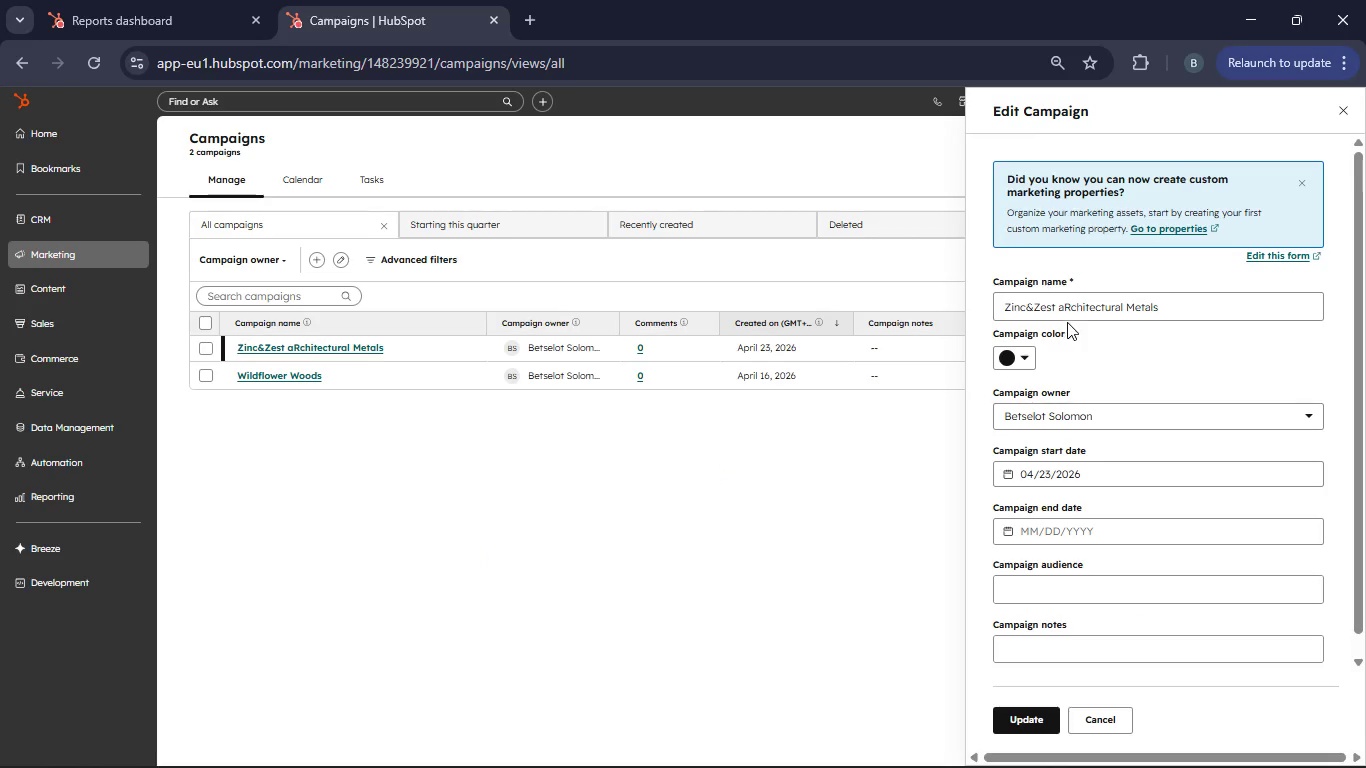 
left_click([1069, 307])
 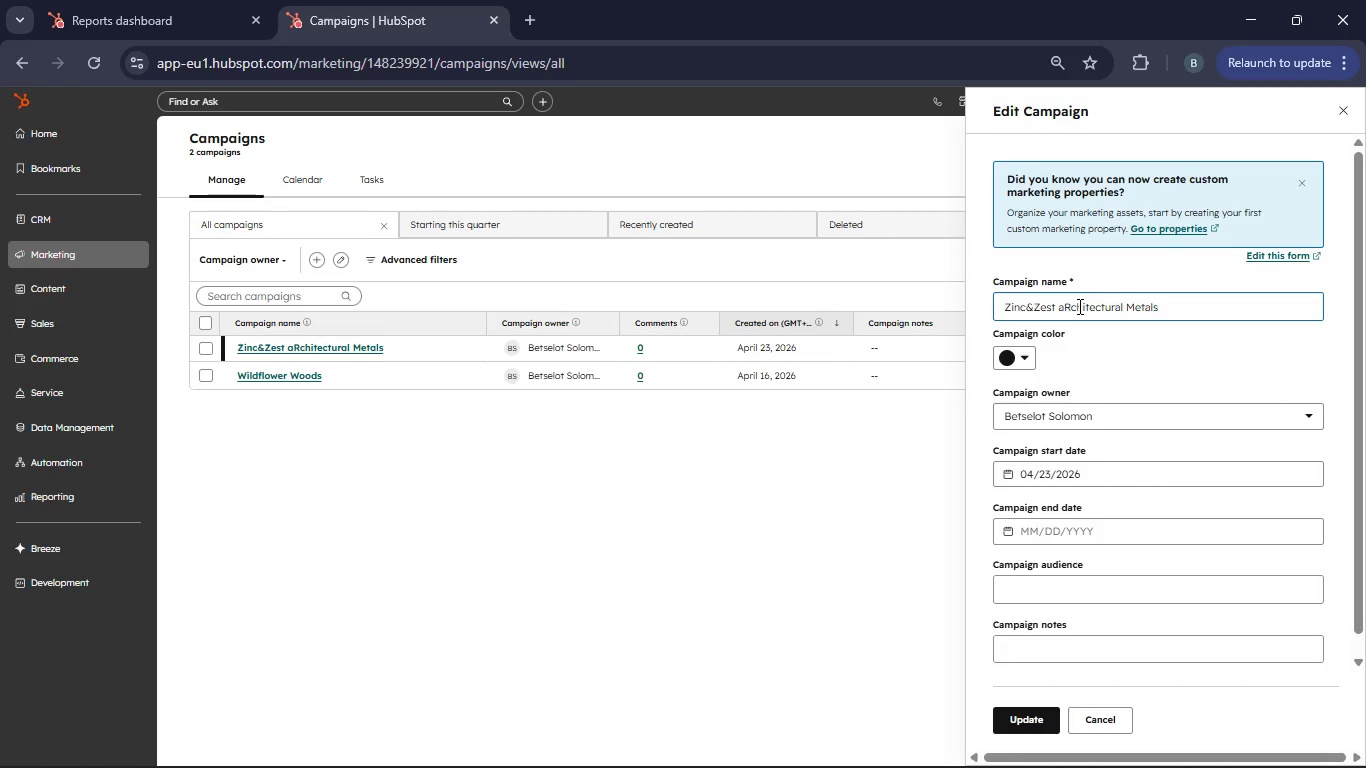 
key(Backspace)
key(Backspace)
type(a)
key(Backspace)
type(Ar)
 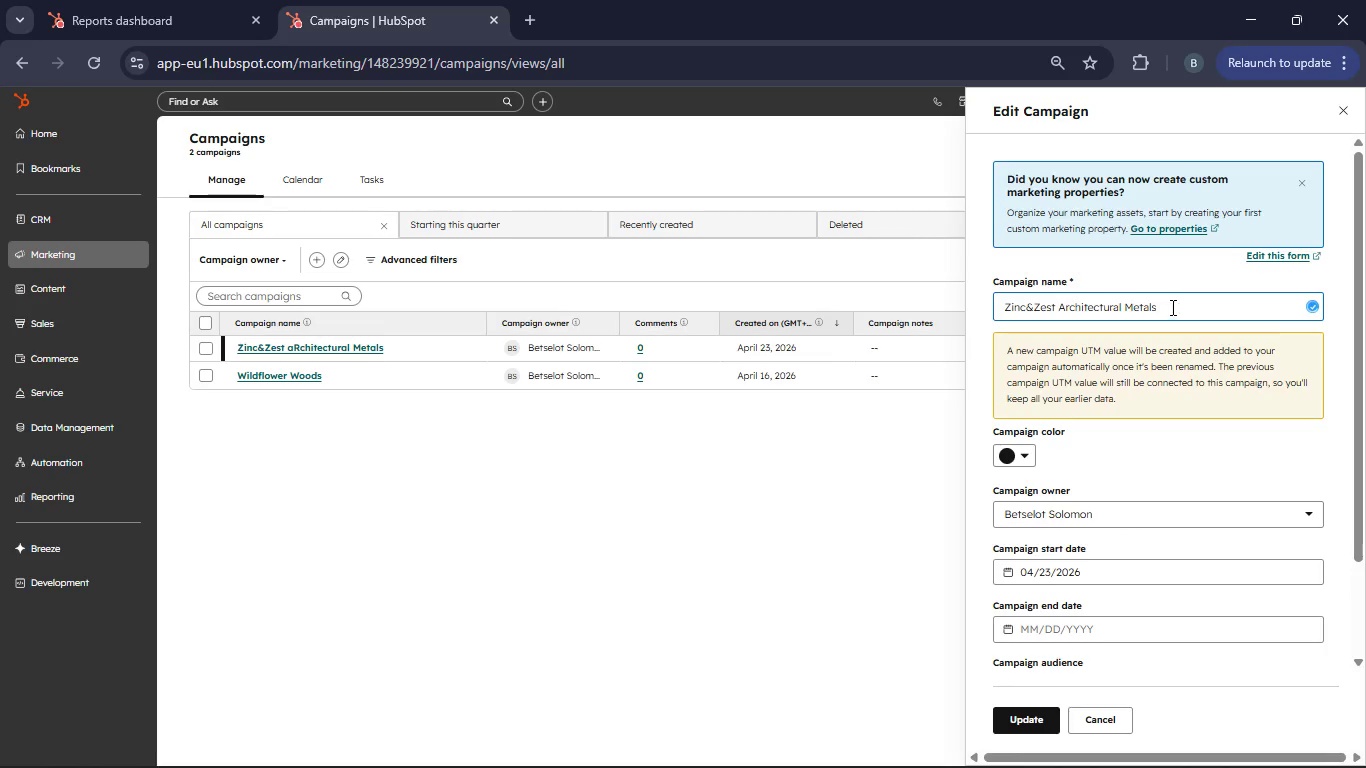 
left_click([1171, 307])
 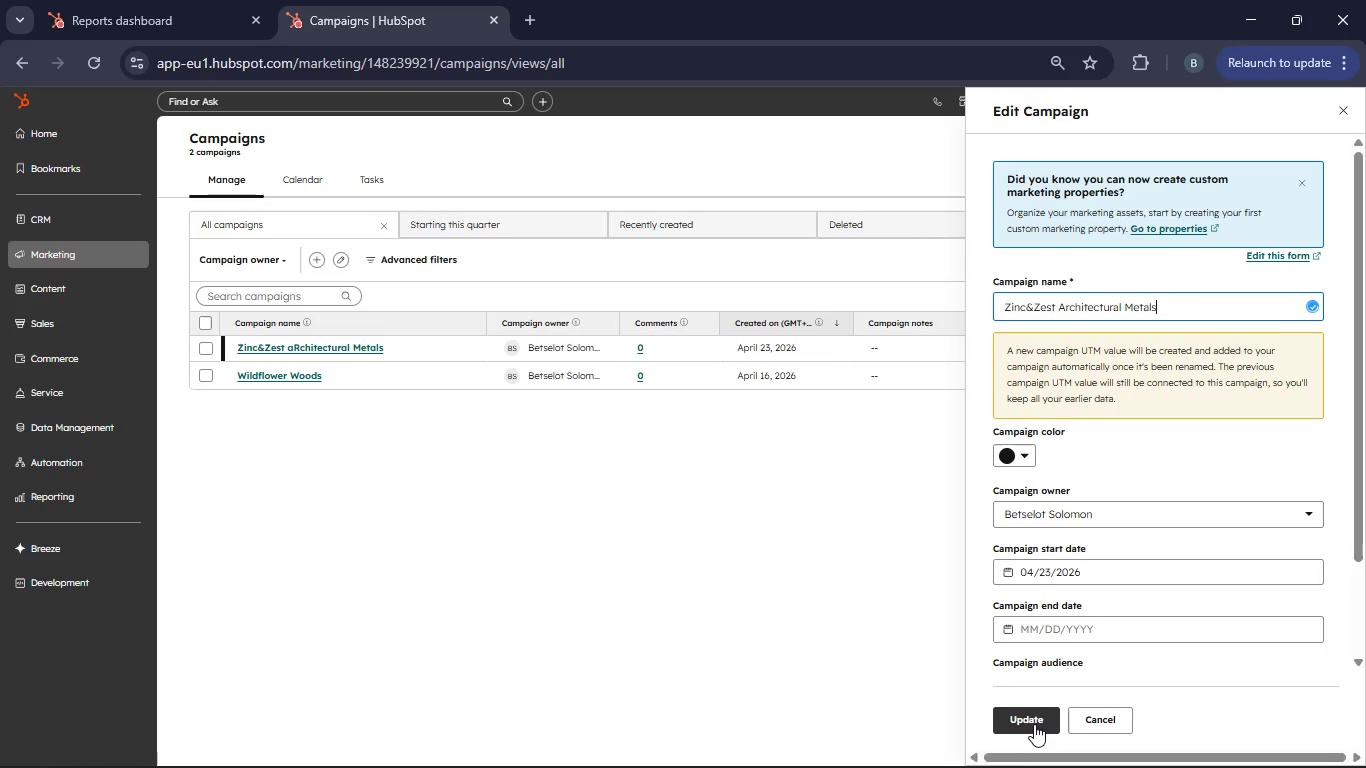 
left_click([1033, 721])
 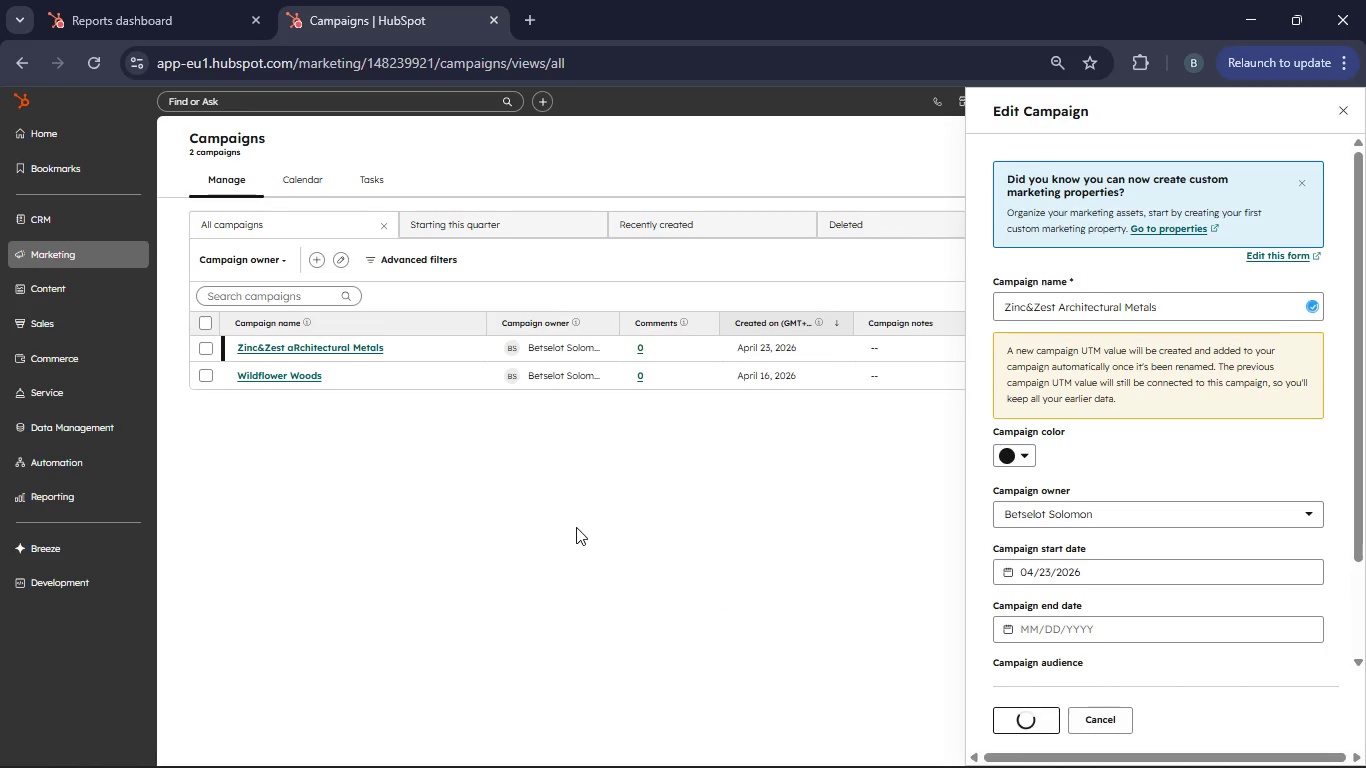 
left_click([576, 527])
 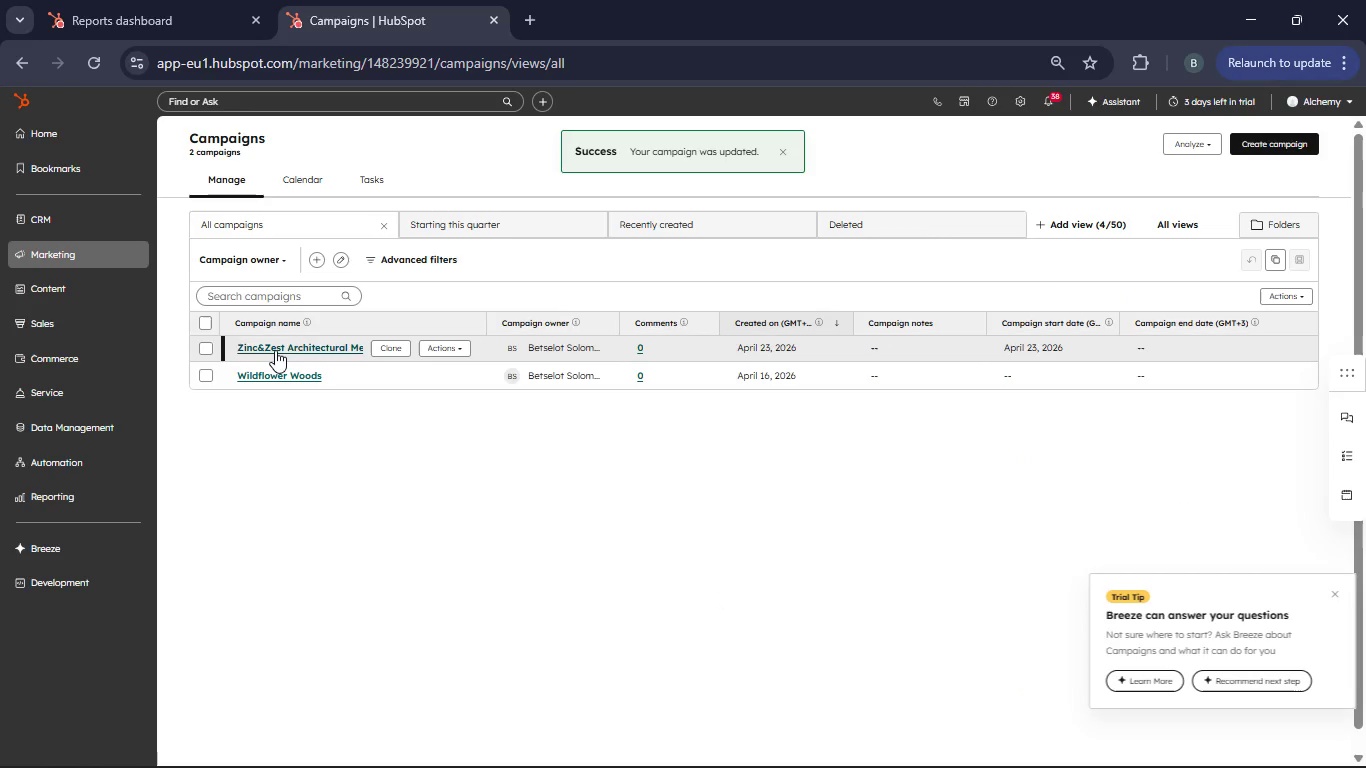 
left_click([275, 350])
 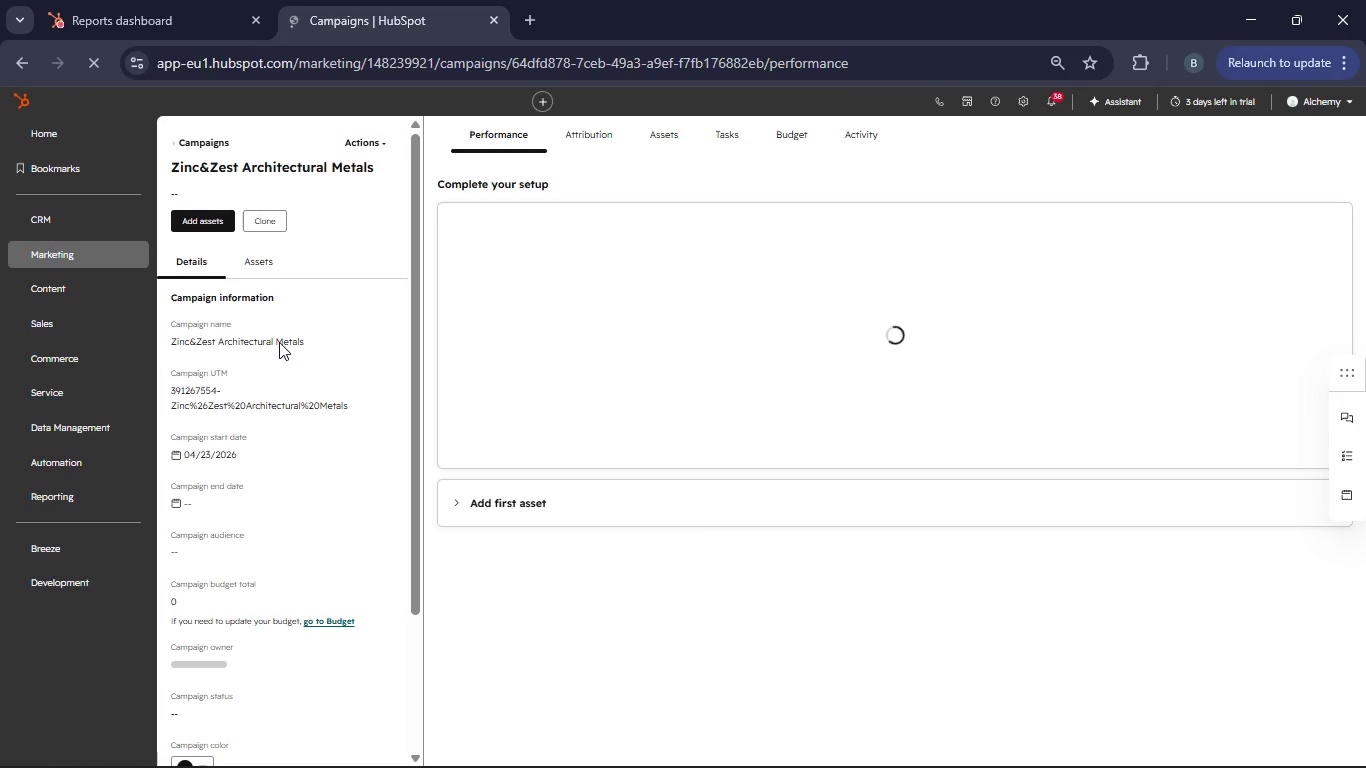 
wait(13.22)
 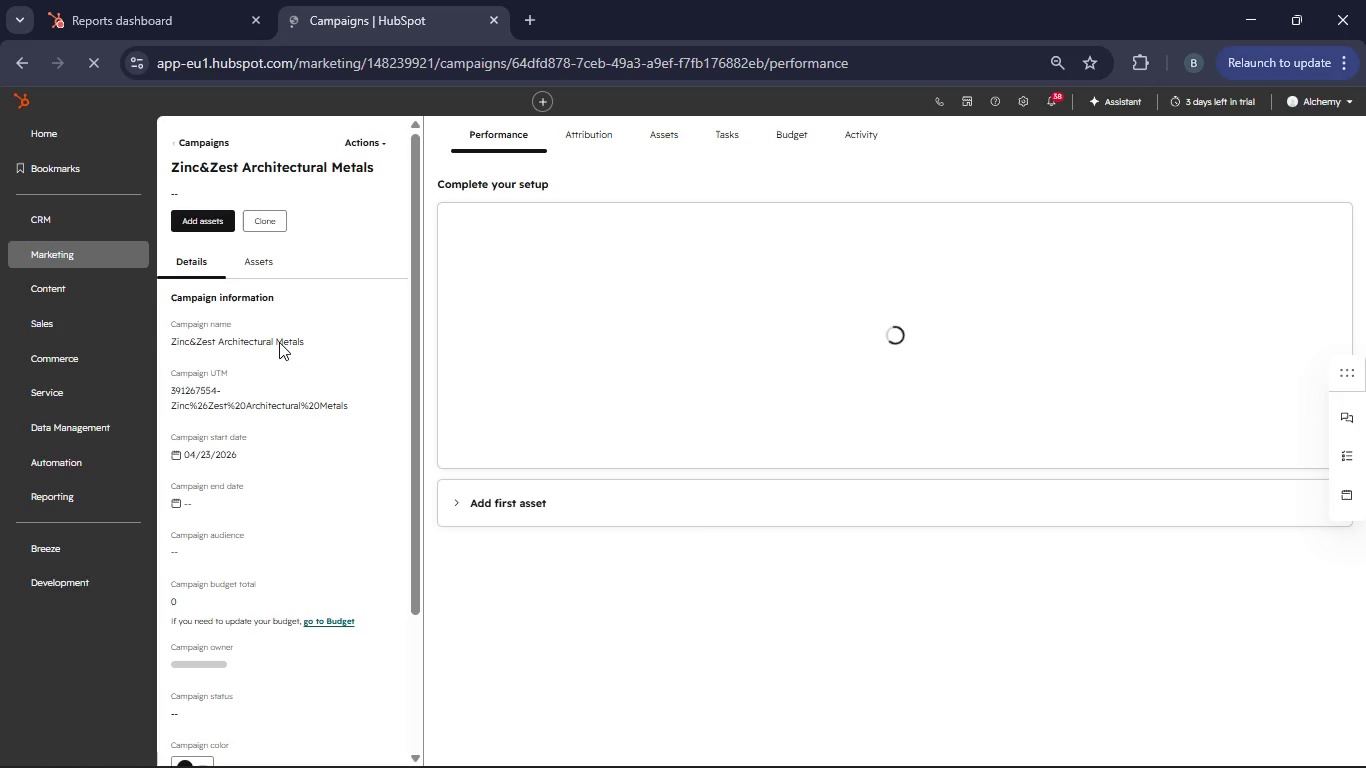 
left_click([570, 130])
 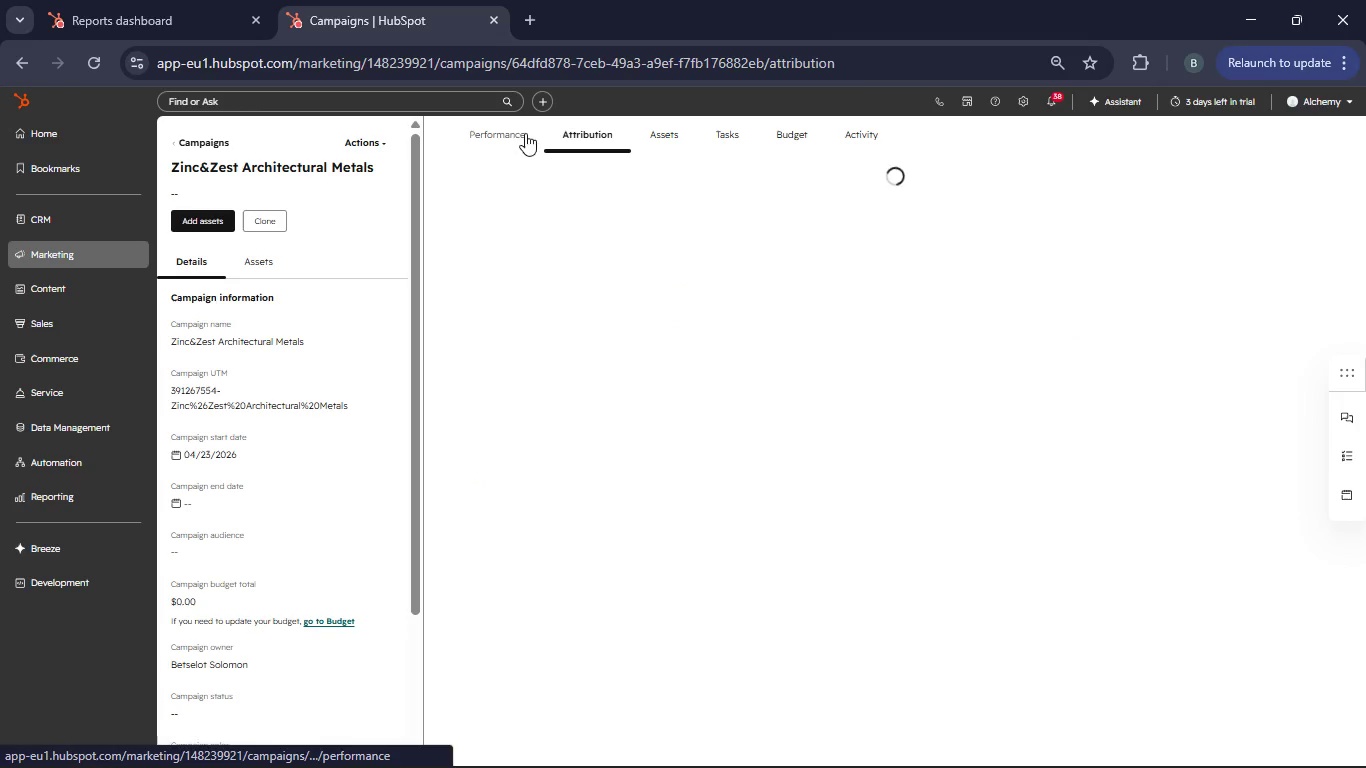 
left_click([510, 133])
 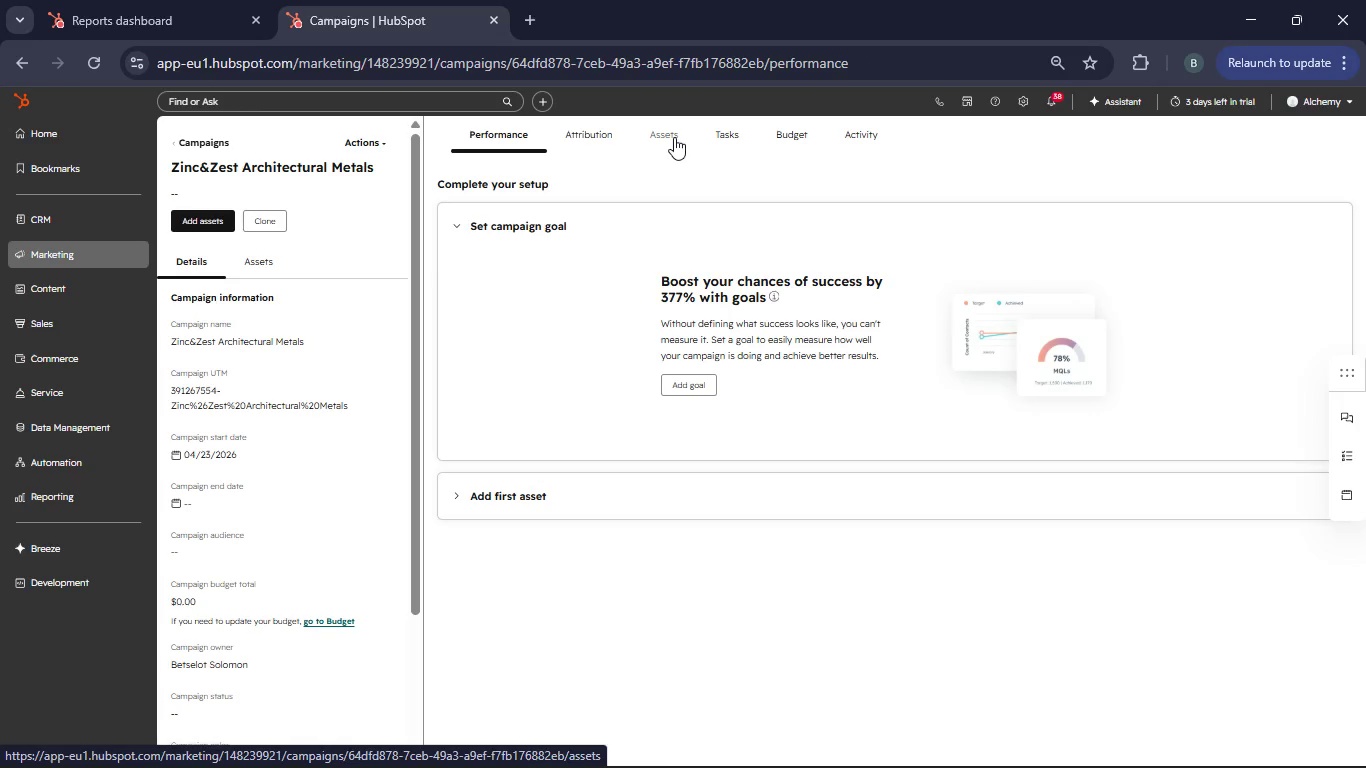 
left_click([674, 137])
 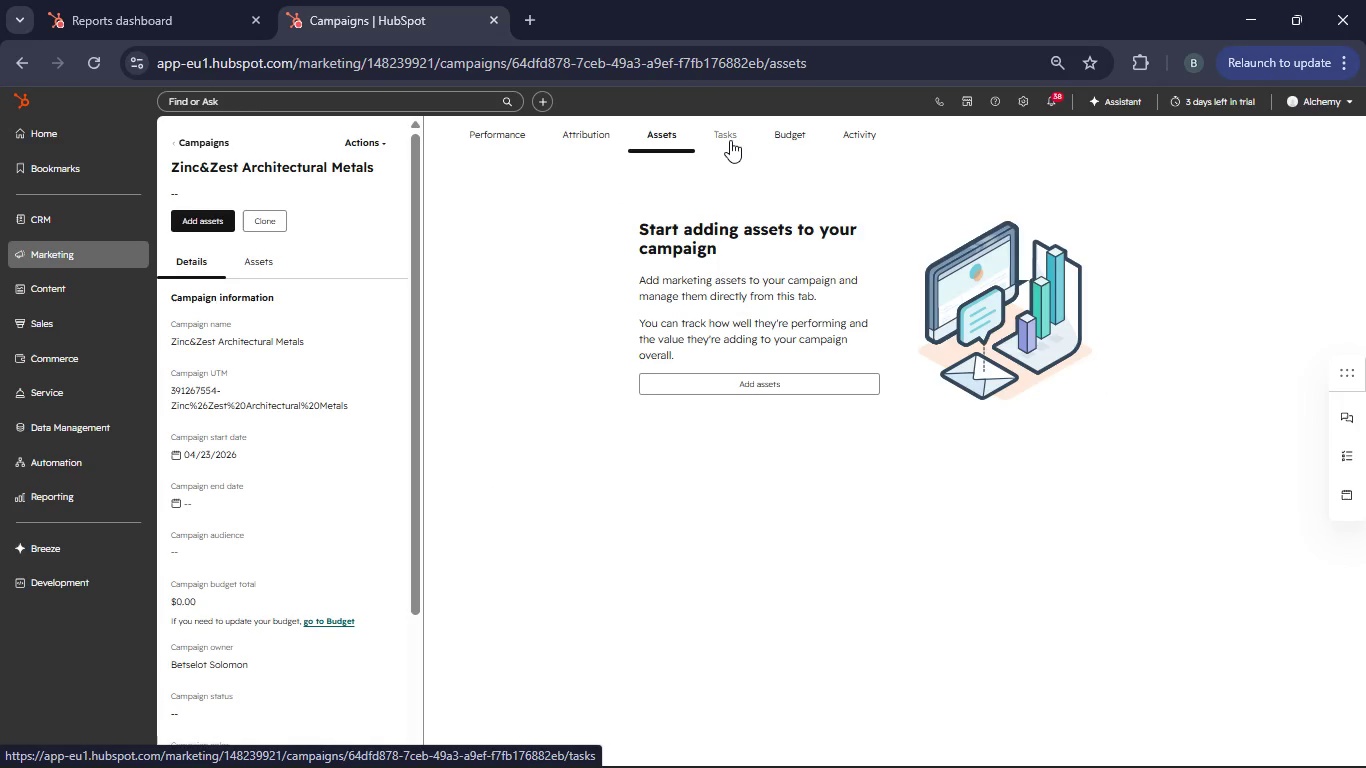 
left_click([730, 140])
 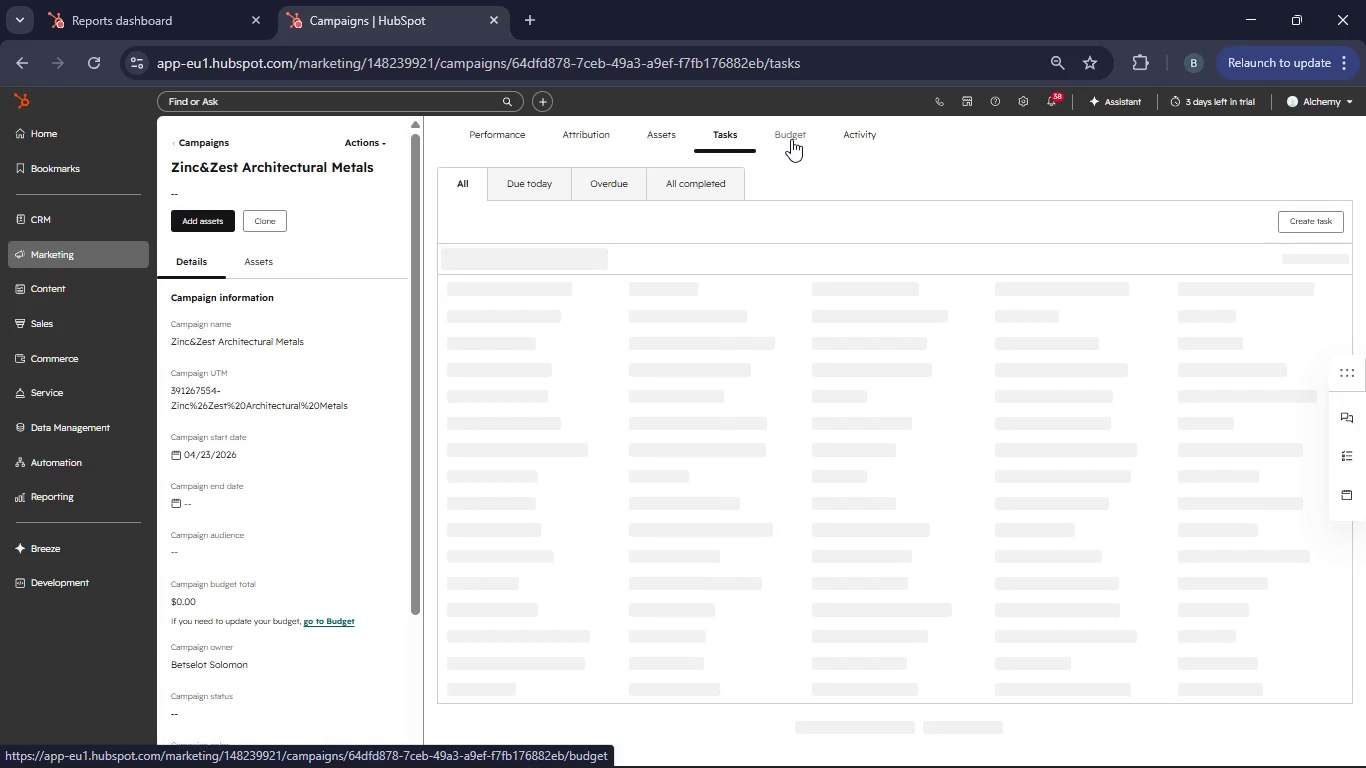 
left_click([791, 139])
 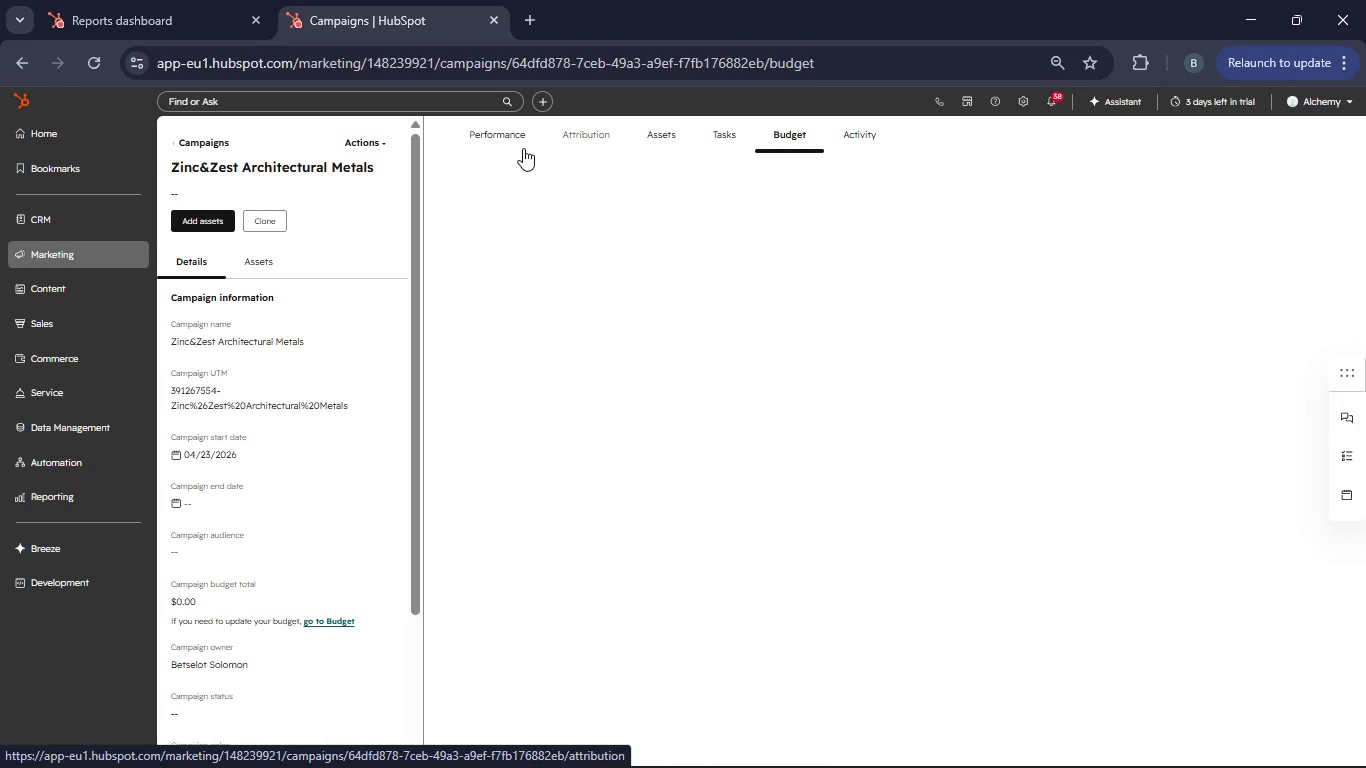 
left_click([503, 135])
 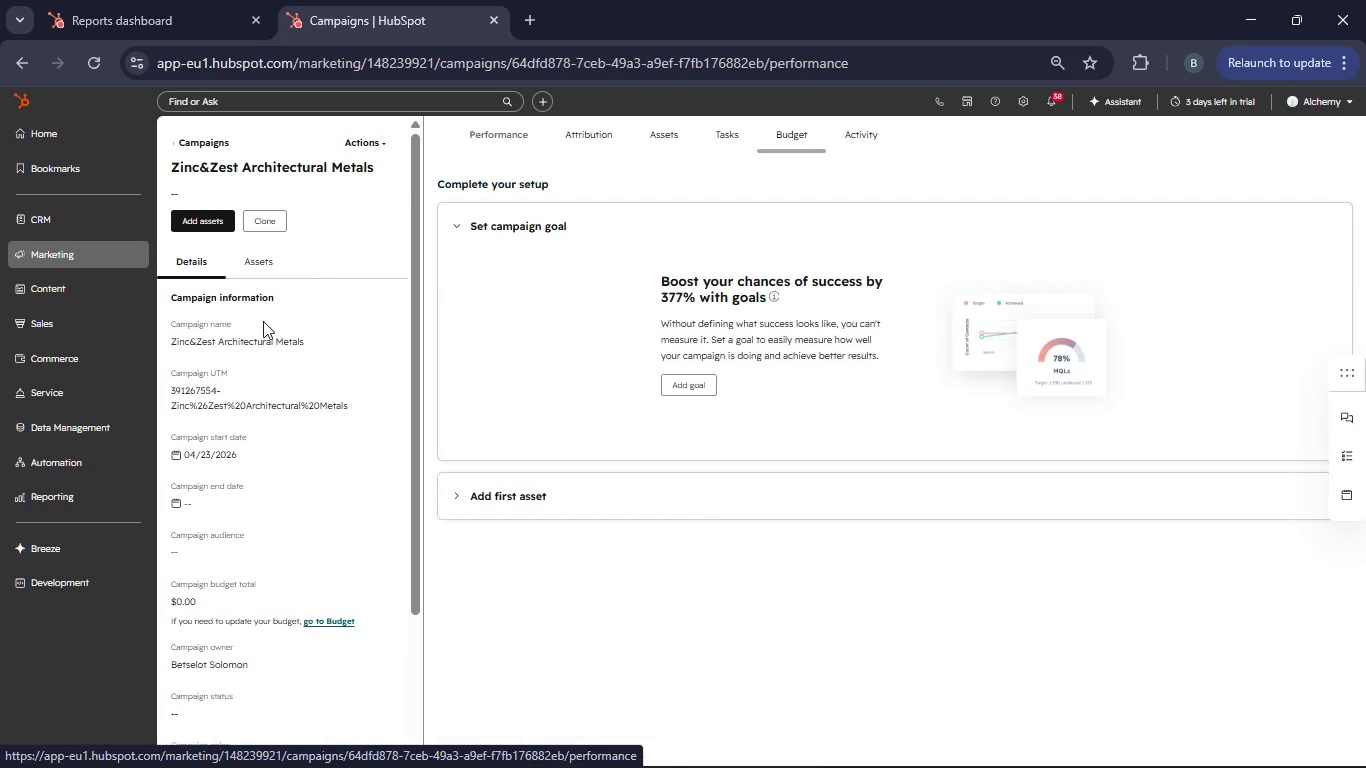 
scroll: coordinate [267, 340], scroll_direction: down, amount: 5.0
 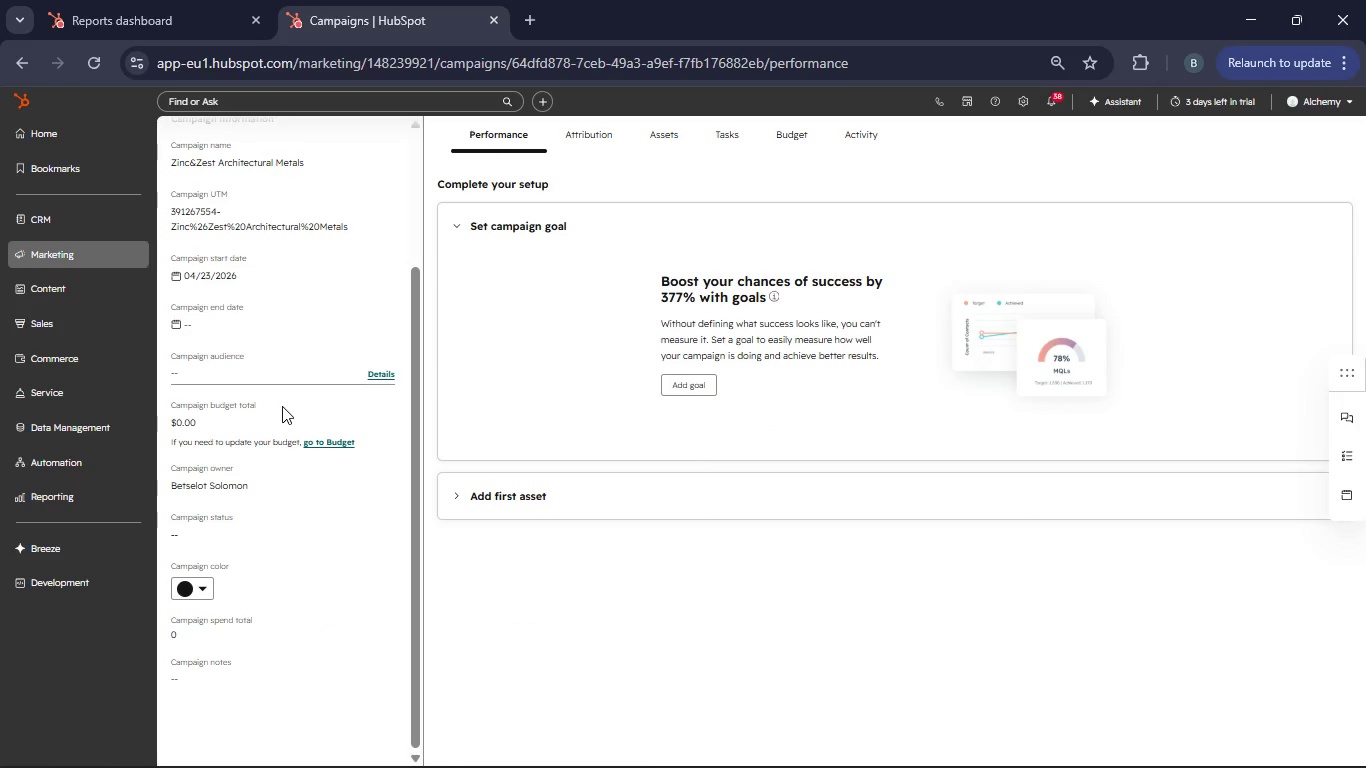 
scroll: coordinate [286, 433], scroll_direction: up, amount: 6.0
 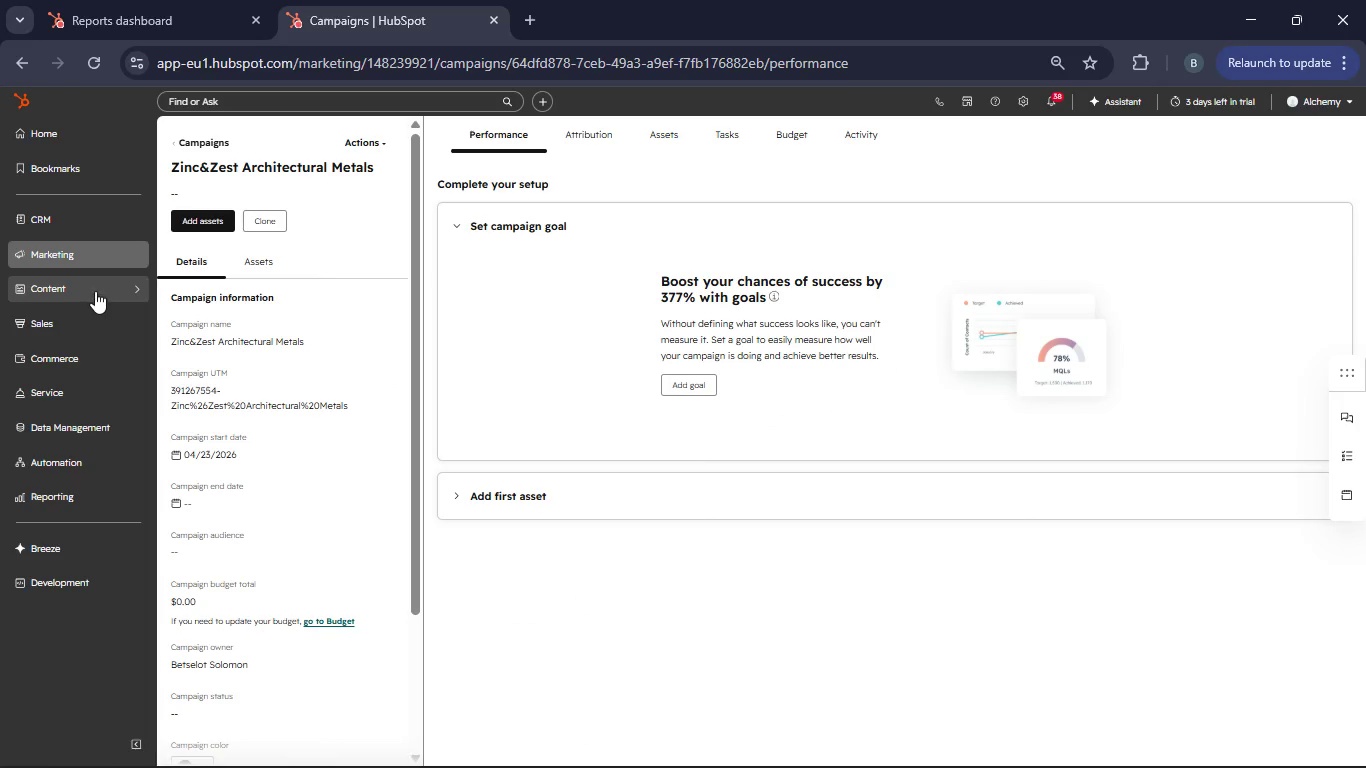 
left_click([93, 256])
 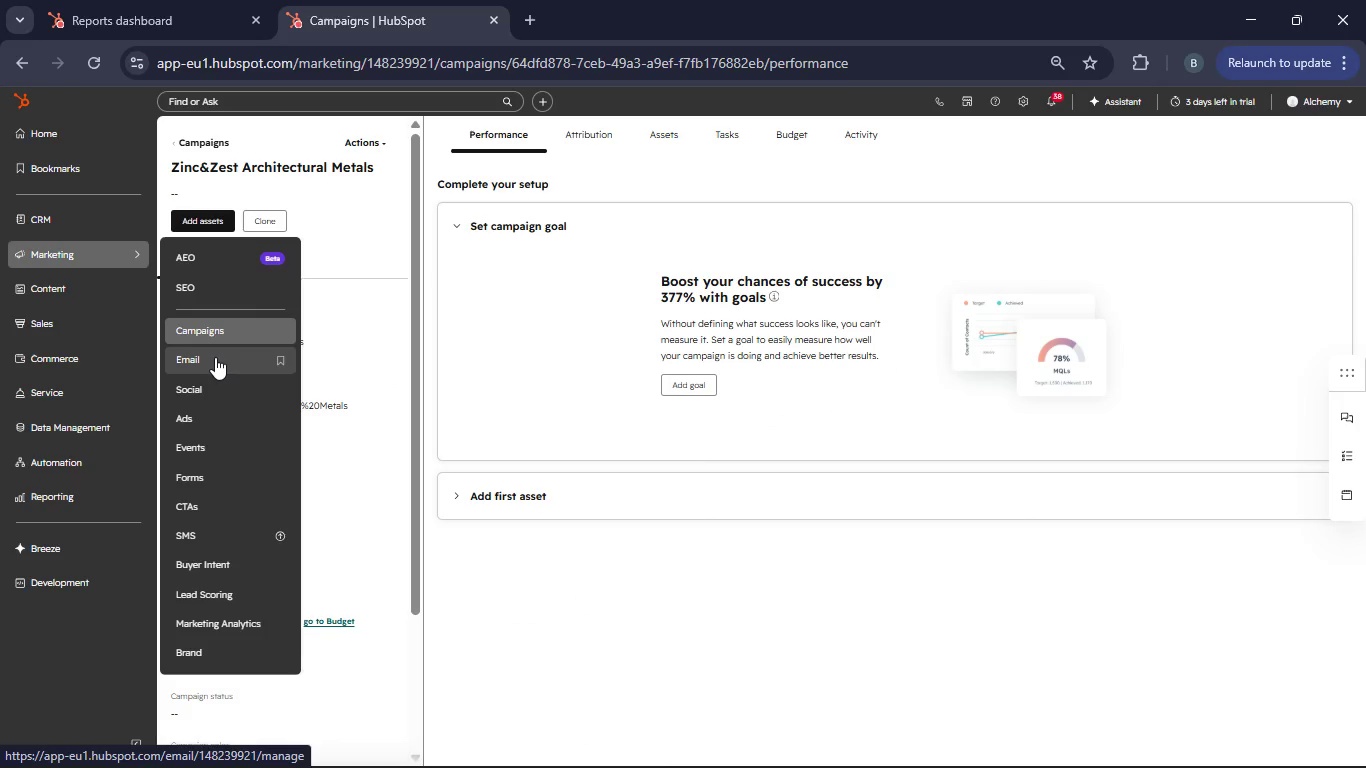 
left_click([215, 357])
 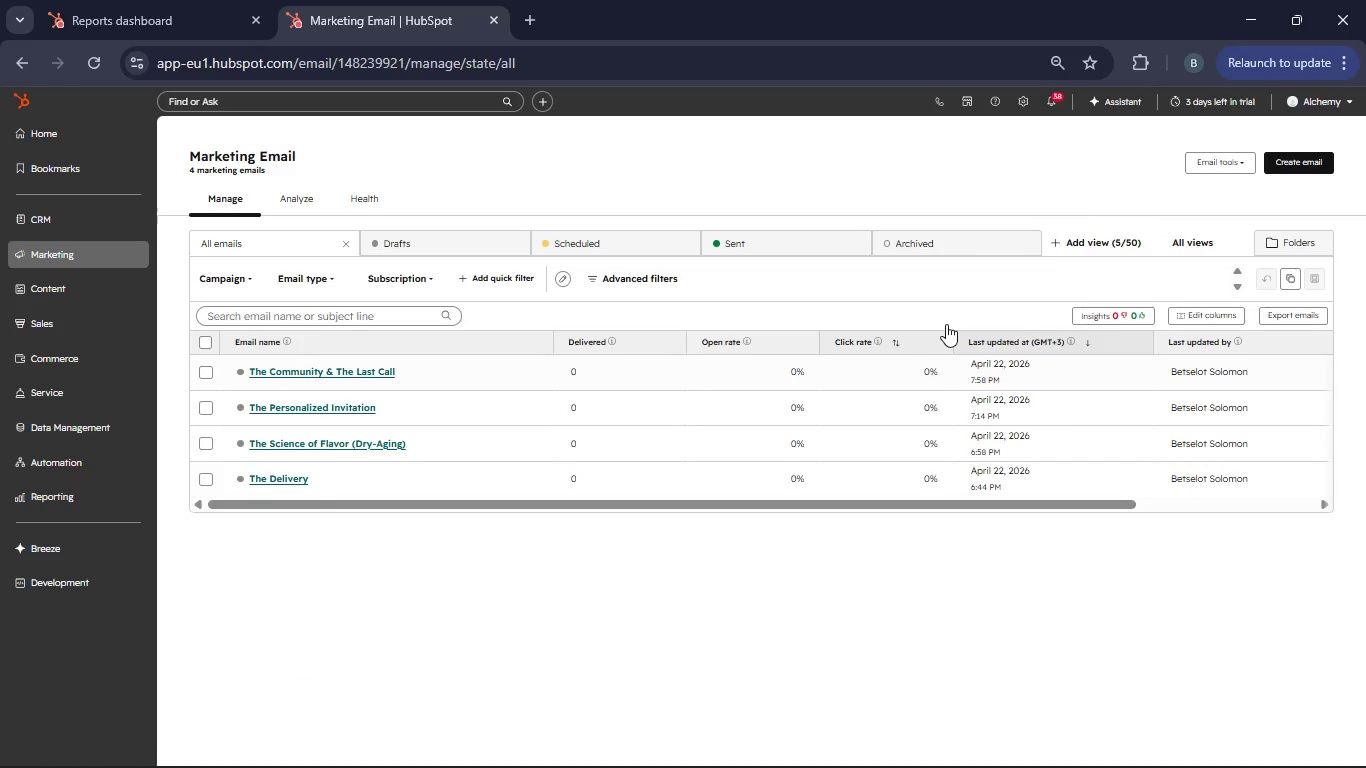 
wait(21.91)
 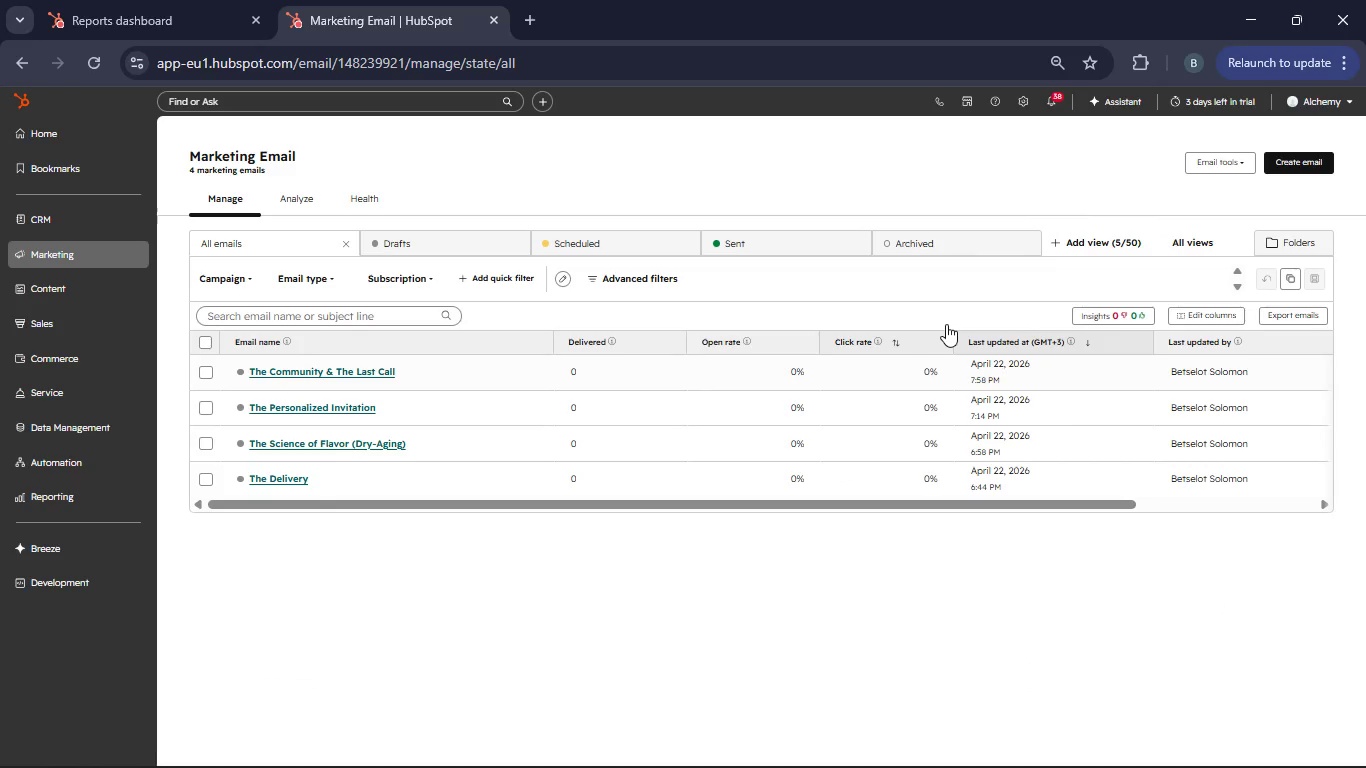 
left_click([1289, 167])
 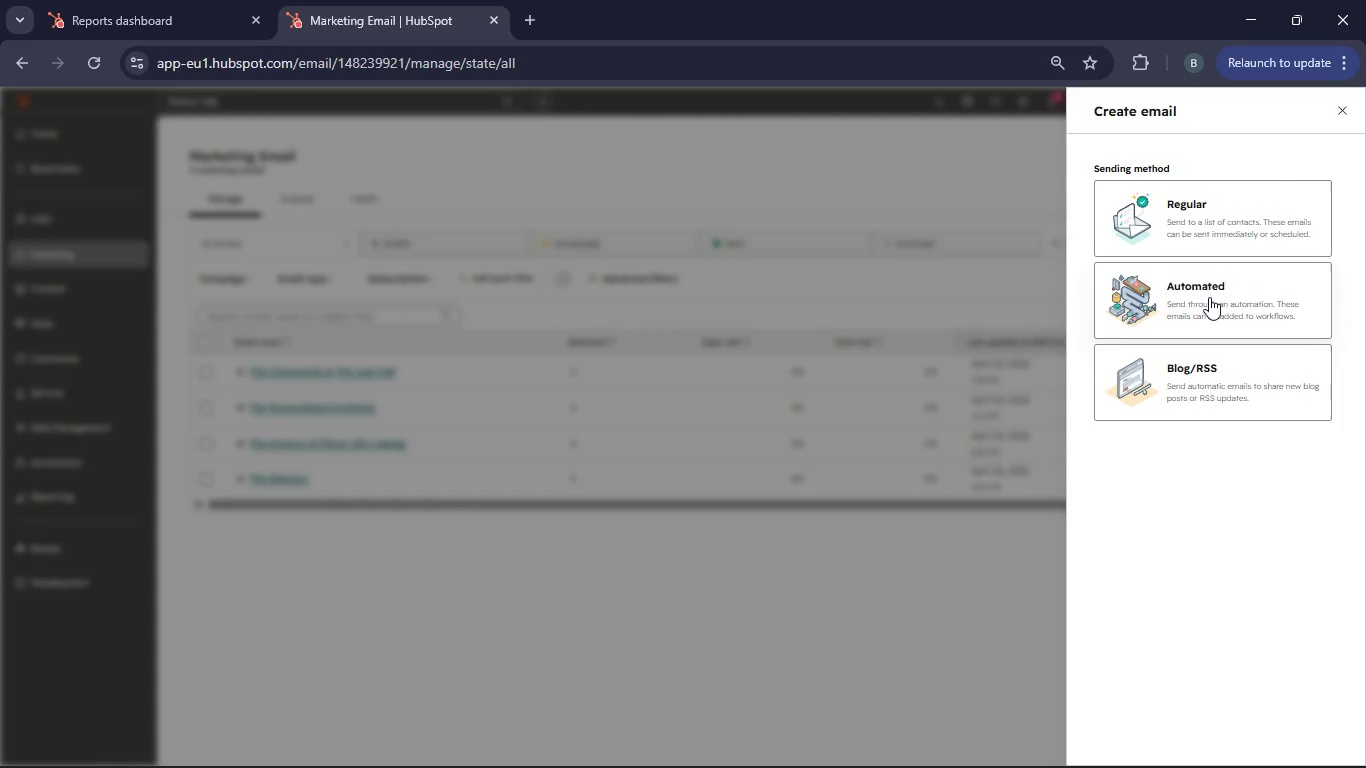 
left_click([1209, 297])
 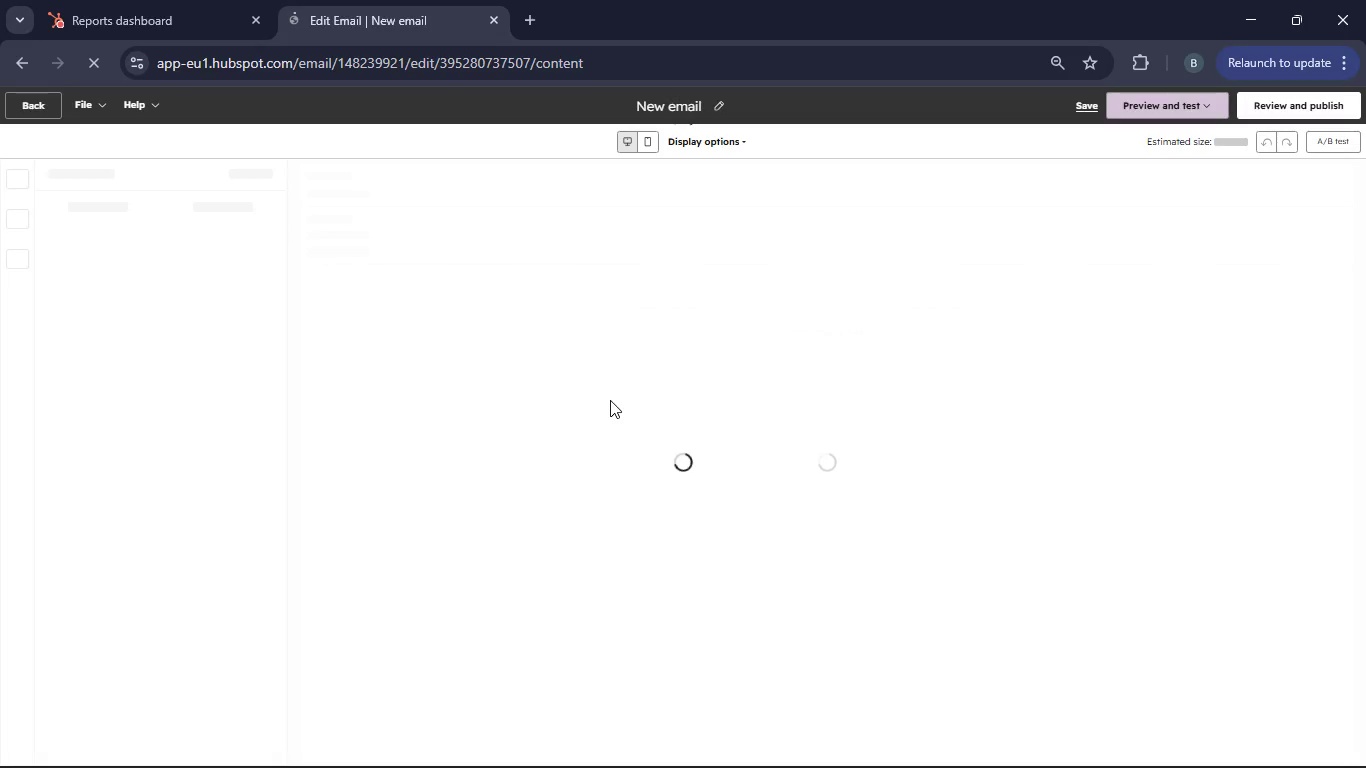 
wait(22.97)
 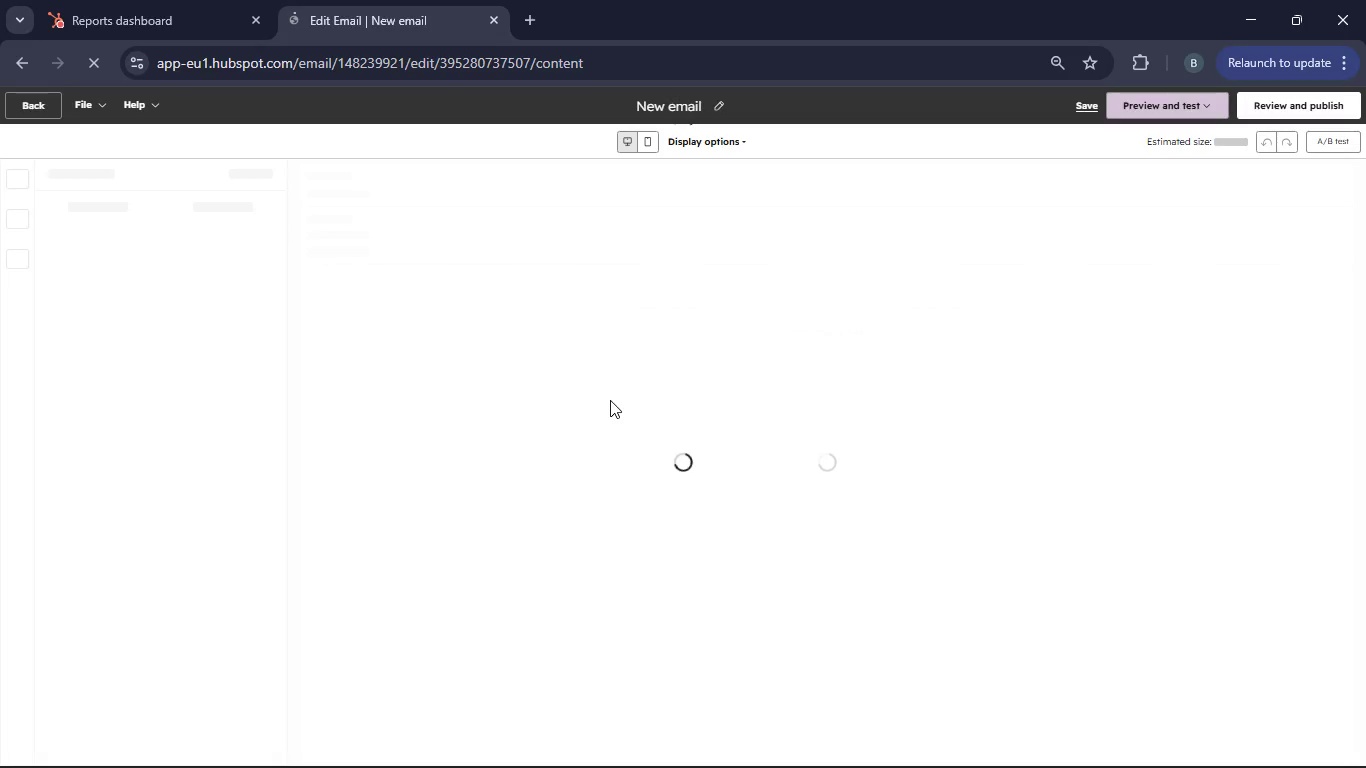 
left_click([703, 102])
 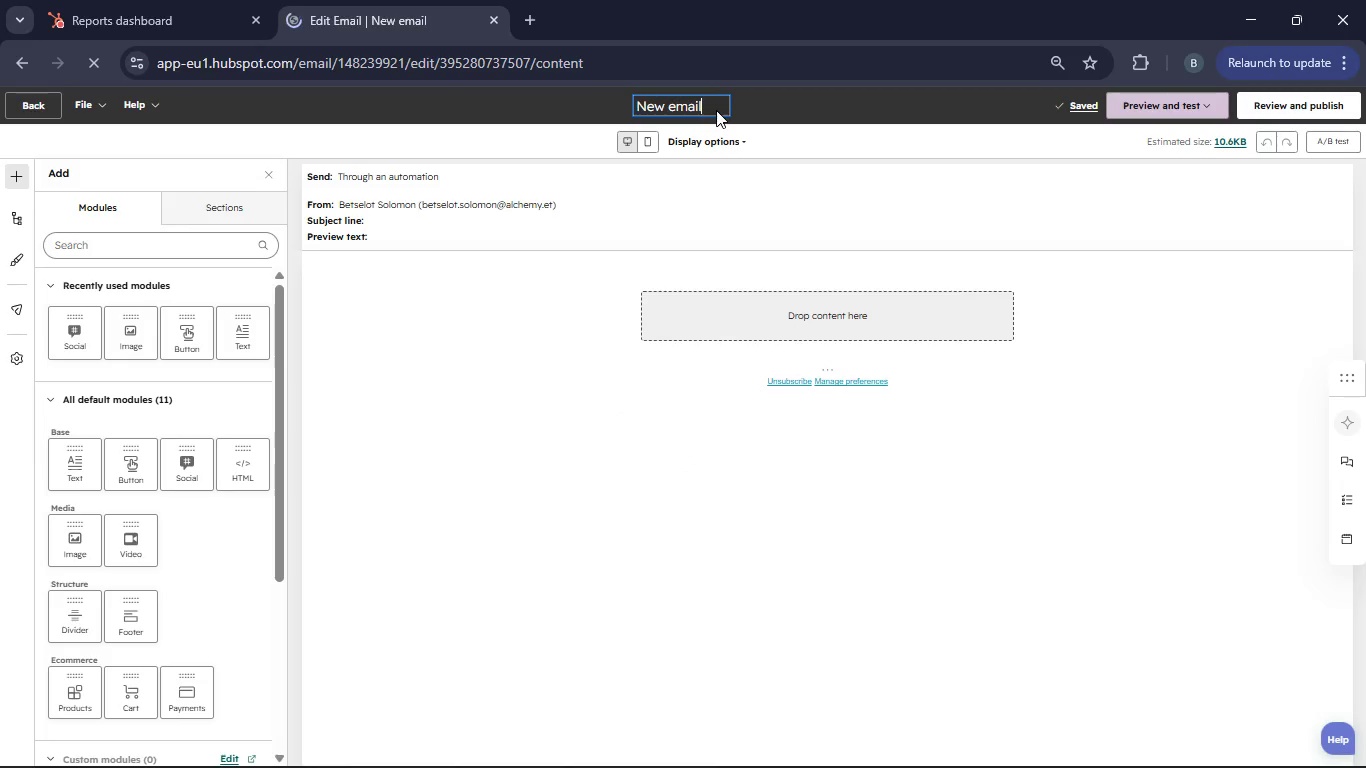 
hold_key(key=Backspace, duration=0.31)
 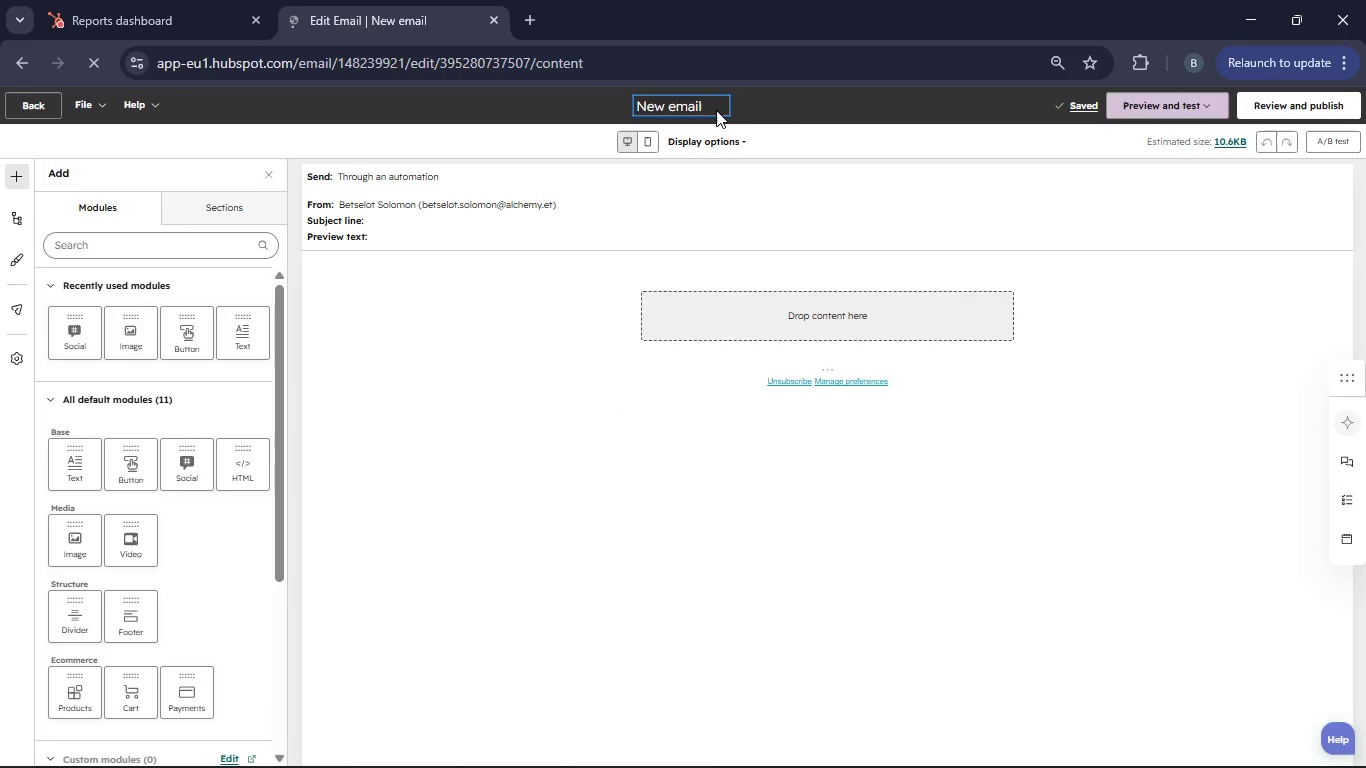 
key(Backspace)
key(Backspace)
key(Backspace)
key(Backspace)
key(Backspace)
key(Backspace)
key(Backspace)
type(Emal Design[NumLock] 1[NumLock])
 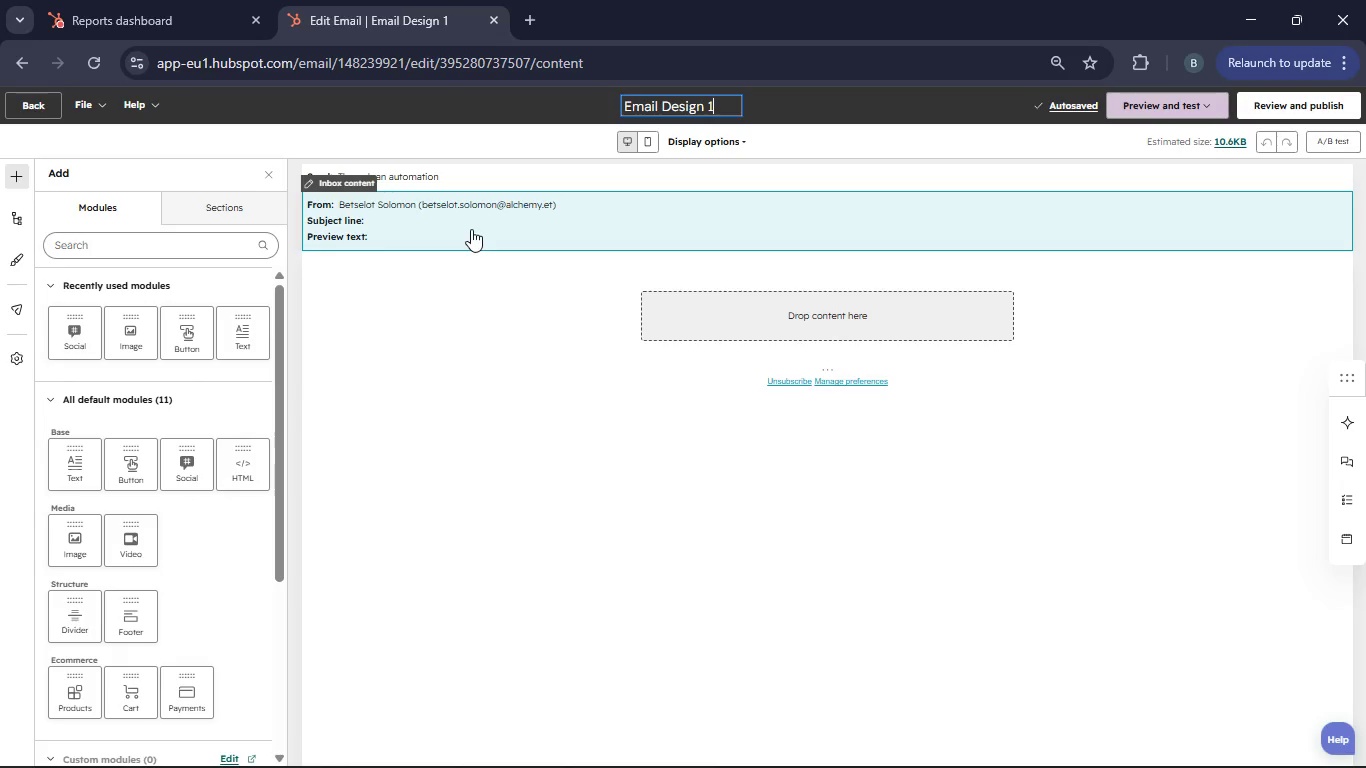 
wait(9.23)
 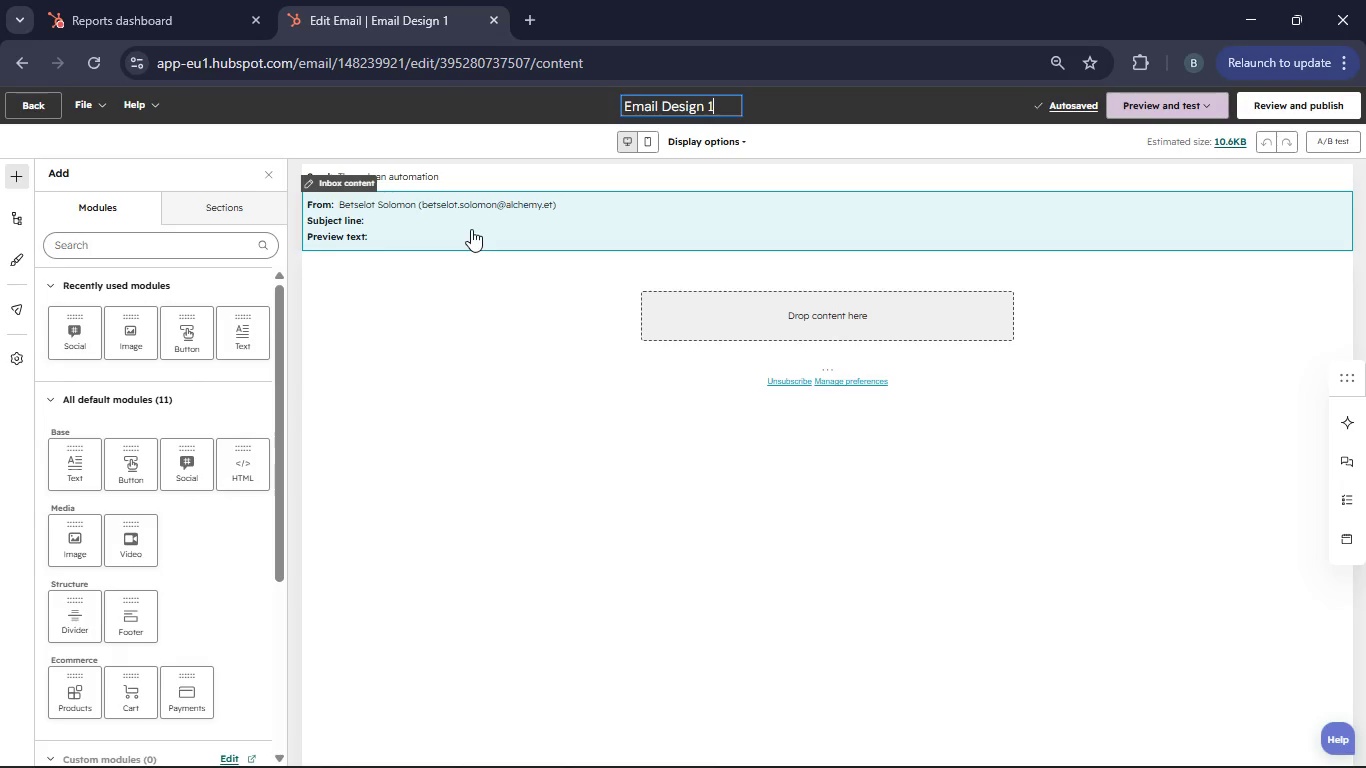 
left_click([440, 232])
 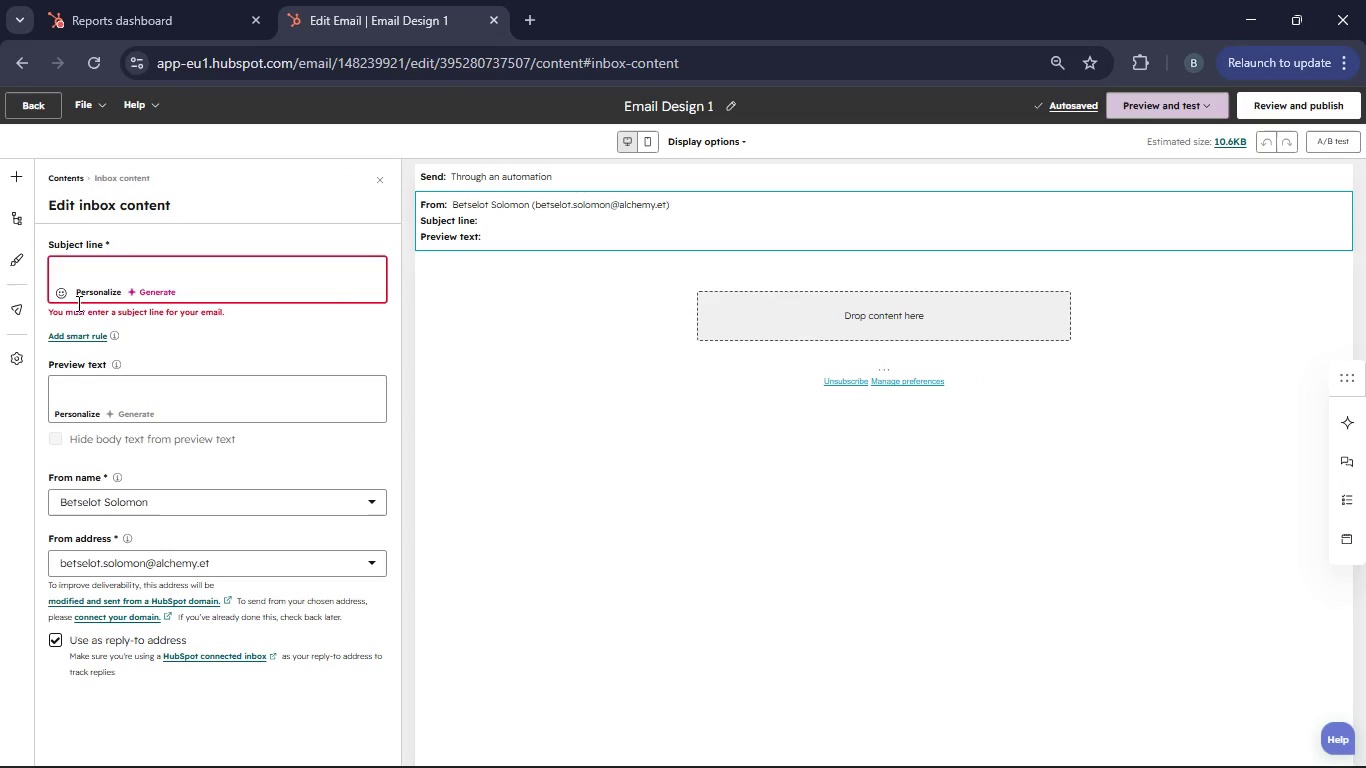 
left_click([85, 270])
 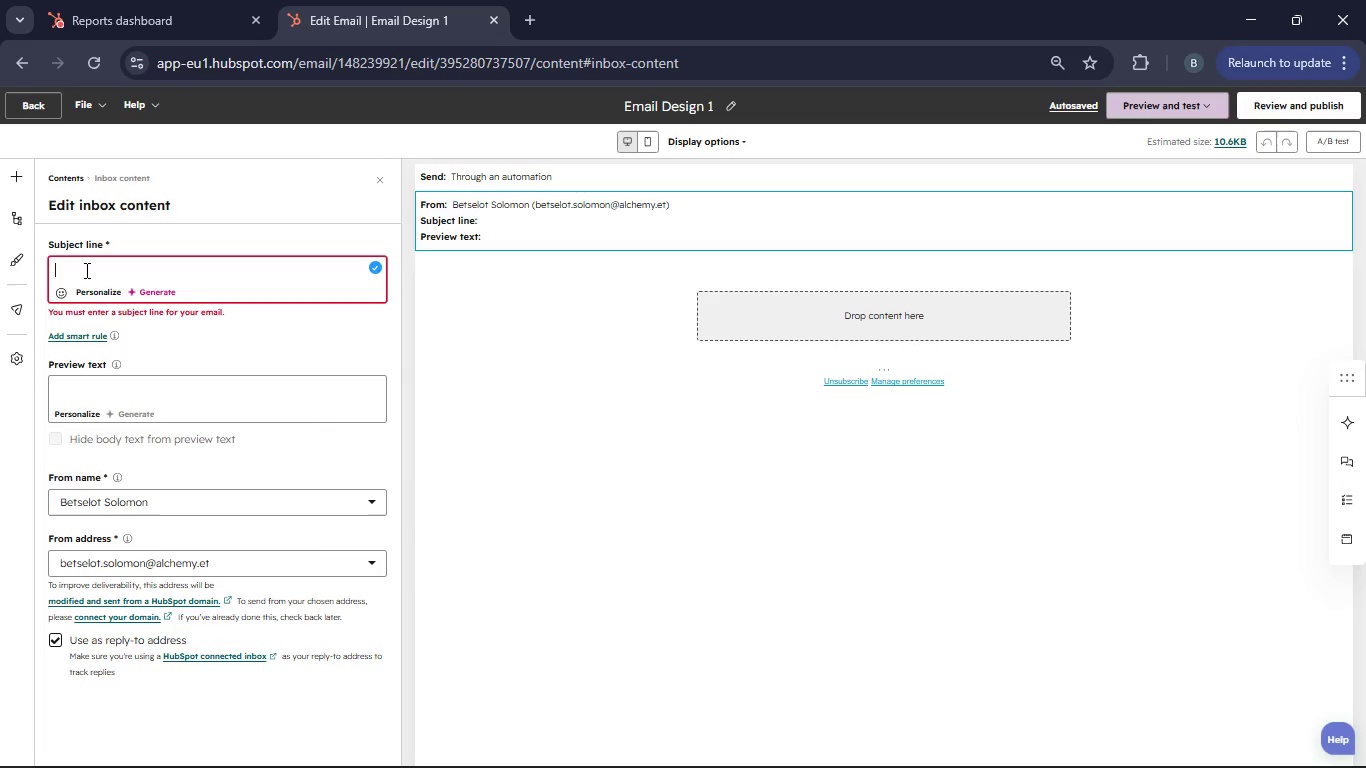 
wait(9.48)
 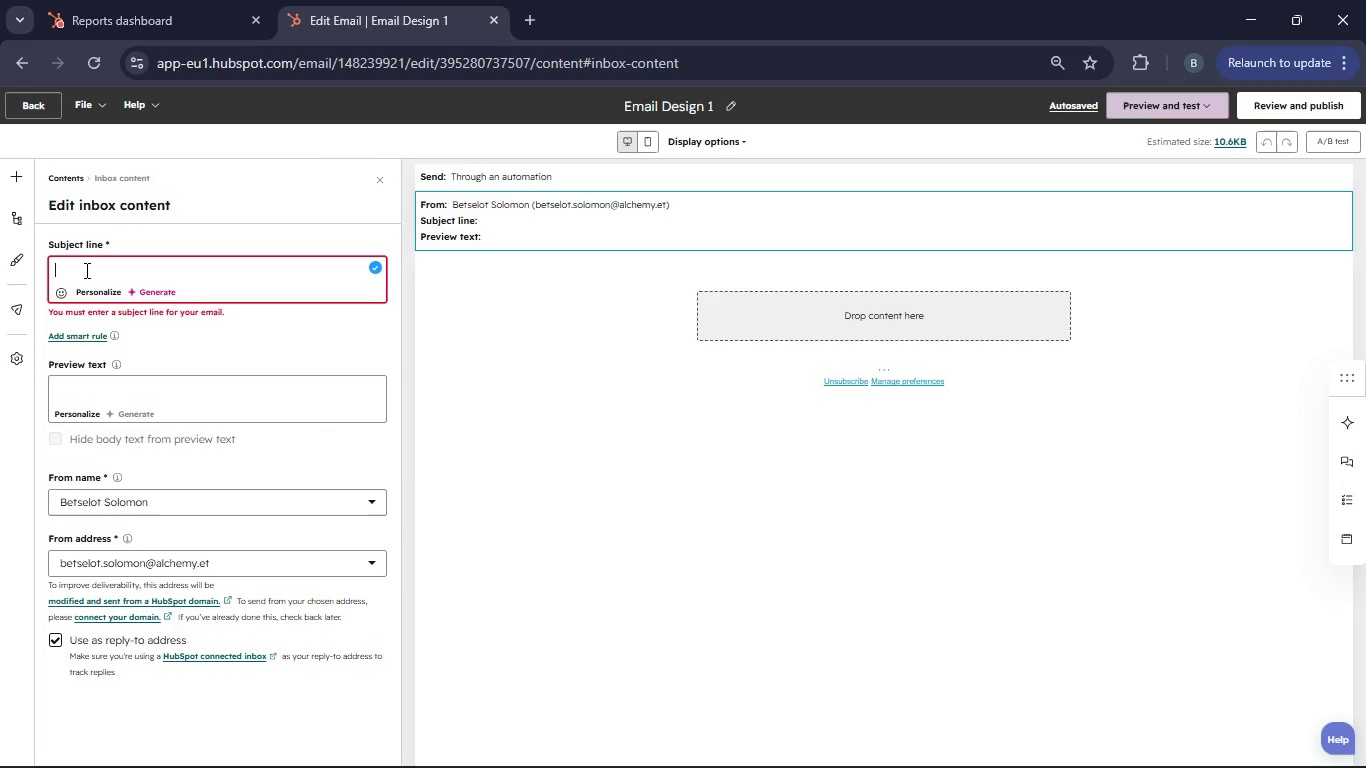 
left_click([588, 356])
 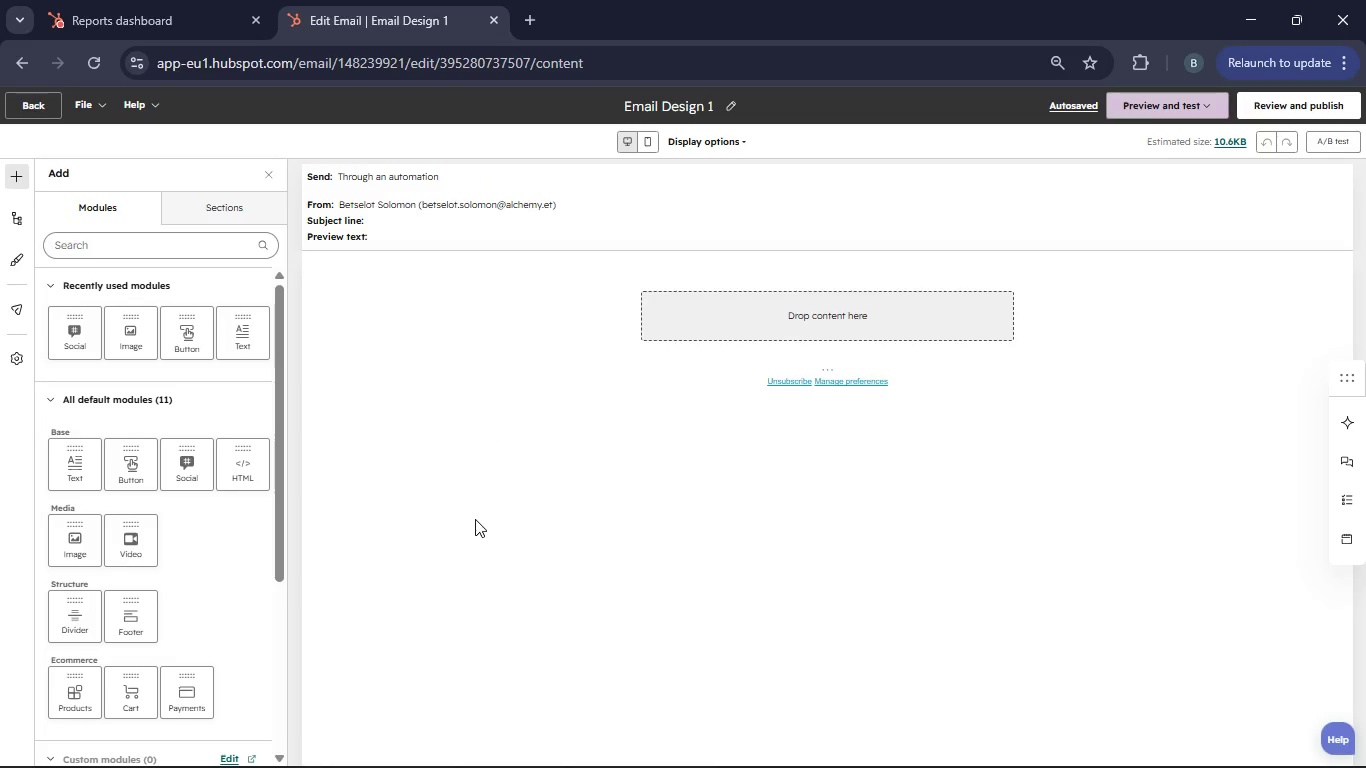 
mouse_move([17, 249])
 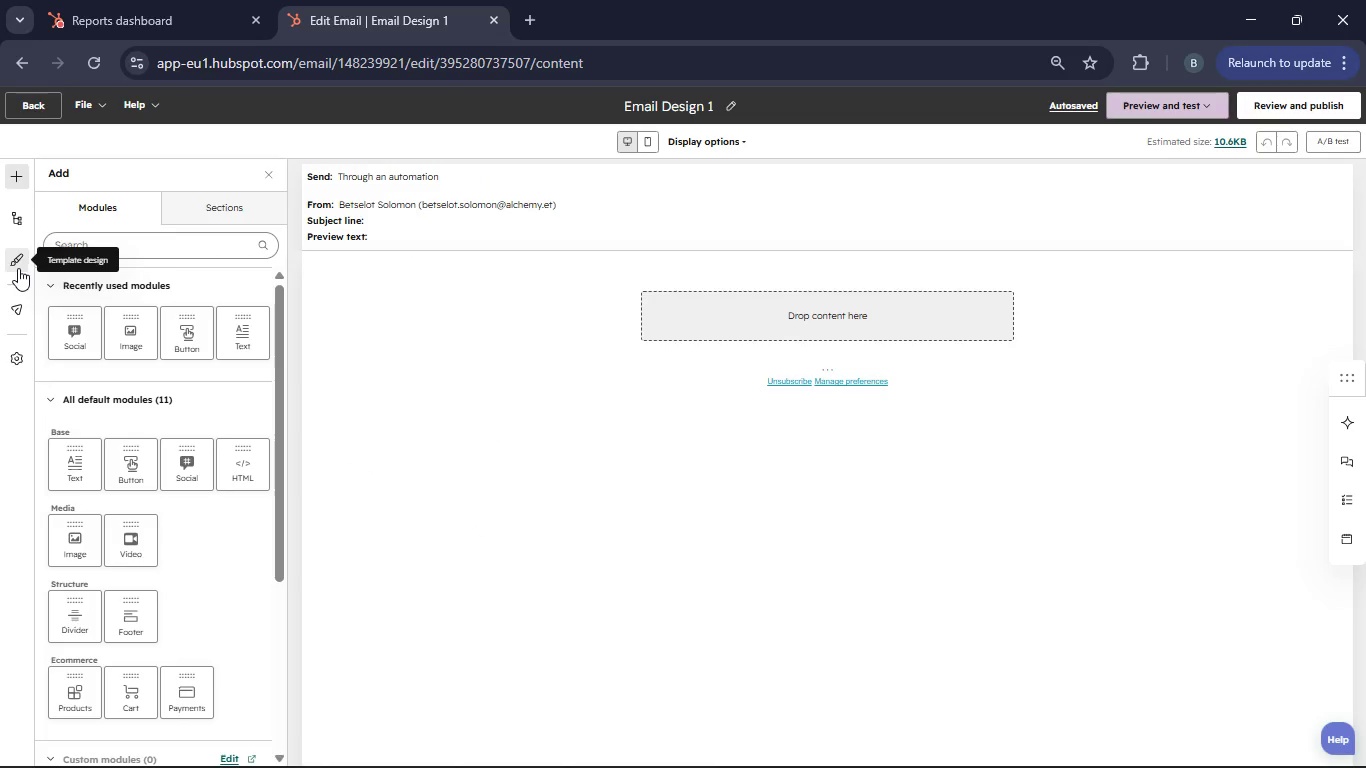 
left_click([18, 268])
 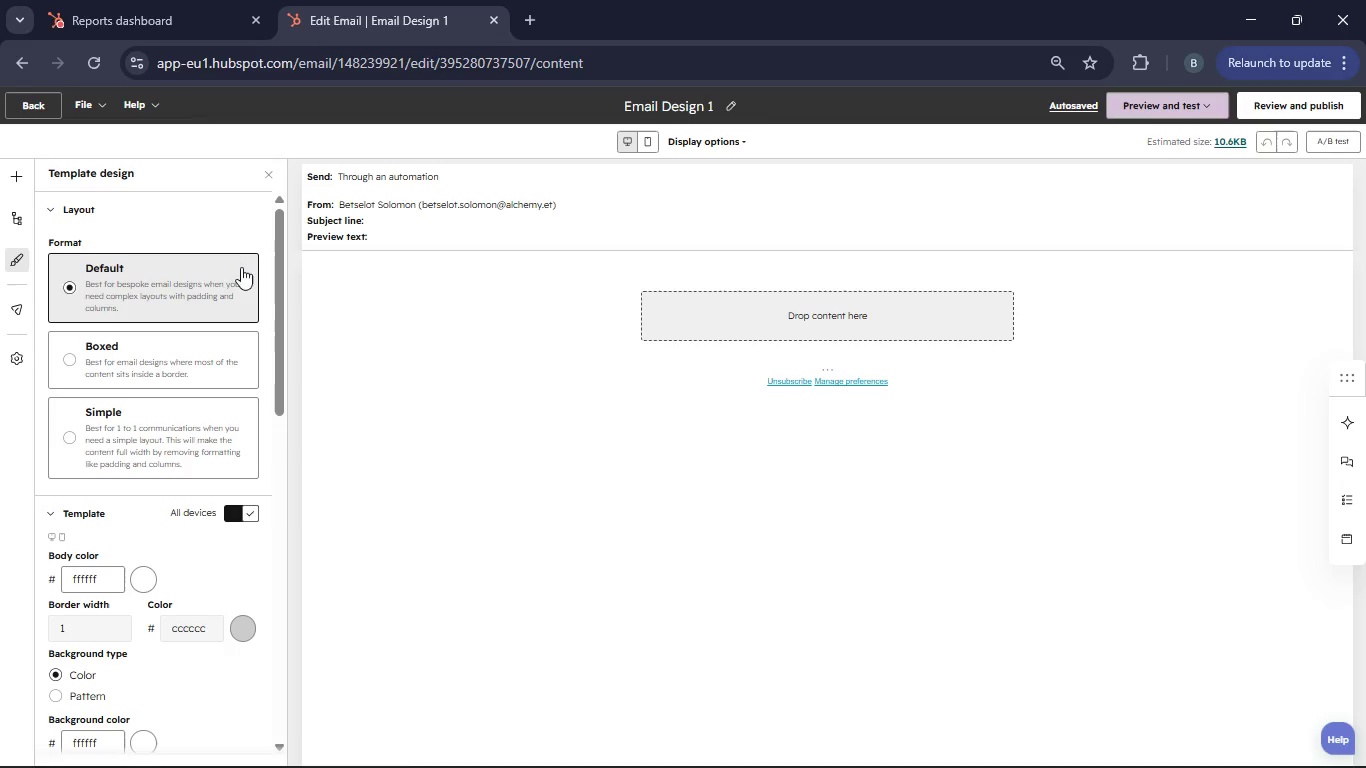 
wait(6.17)
 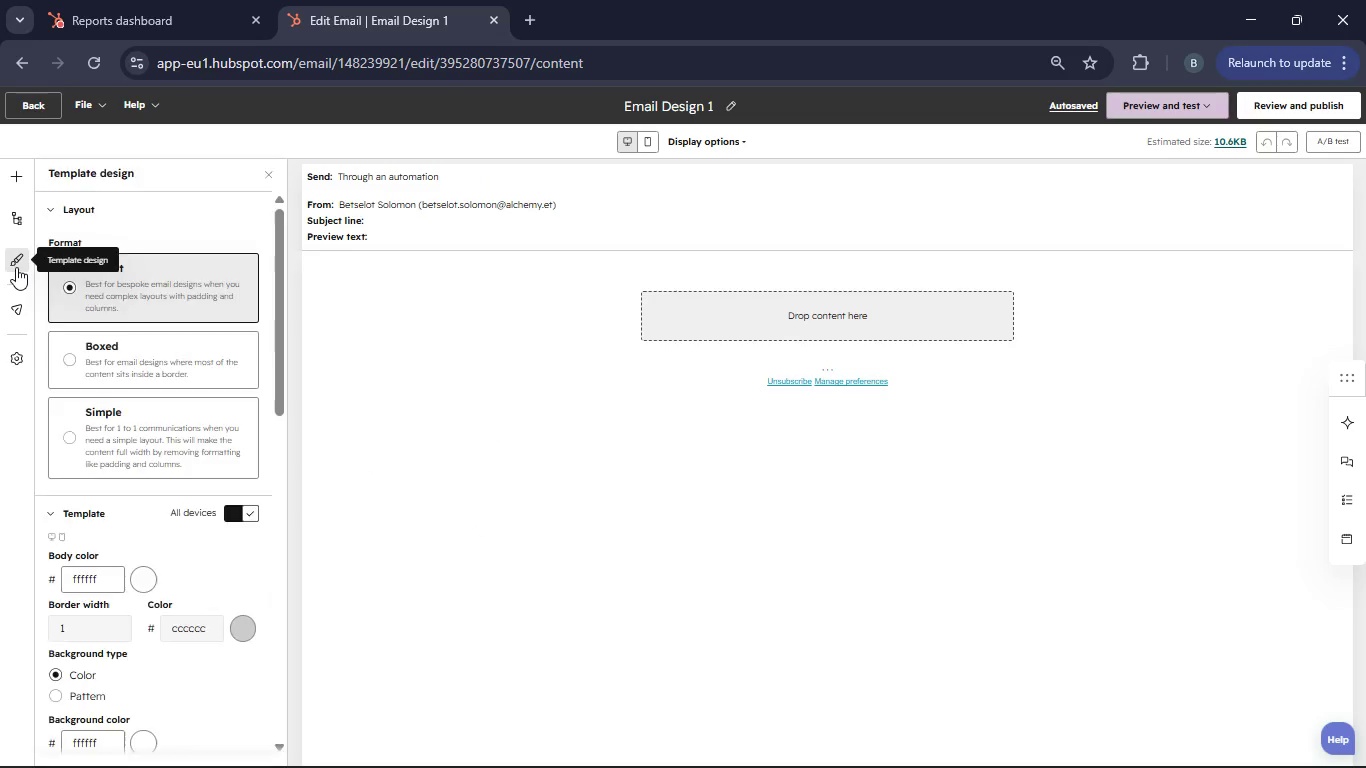 
scroll: coordinate [182, 516], scroll_direction: down, amount: 4.0
 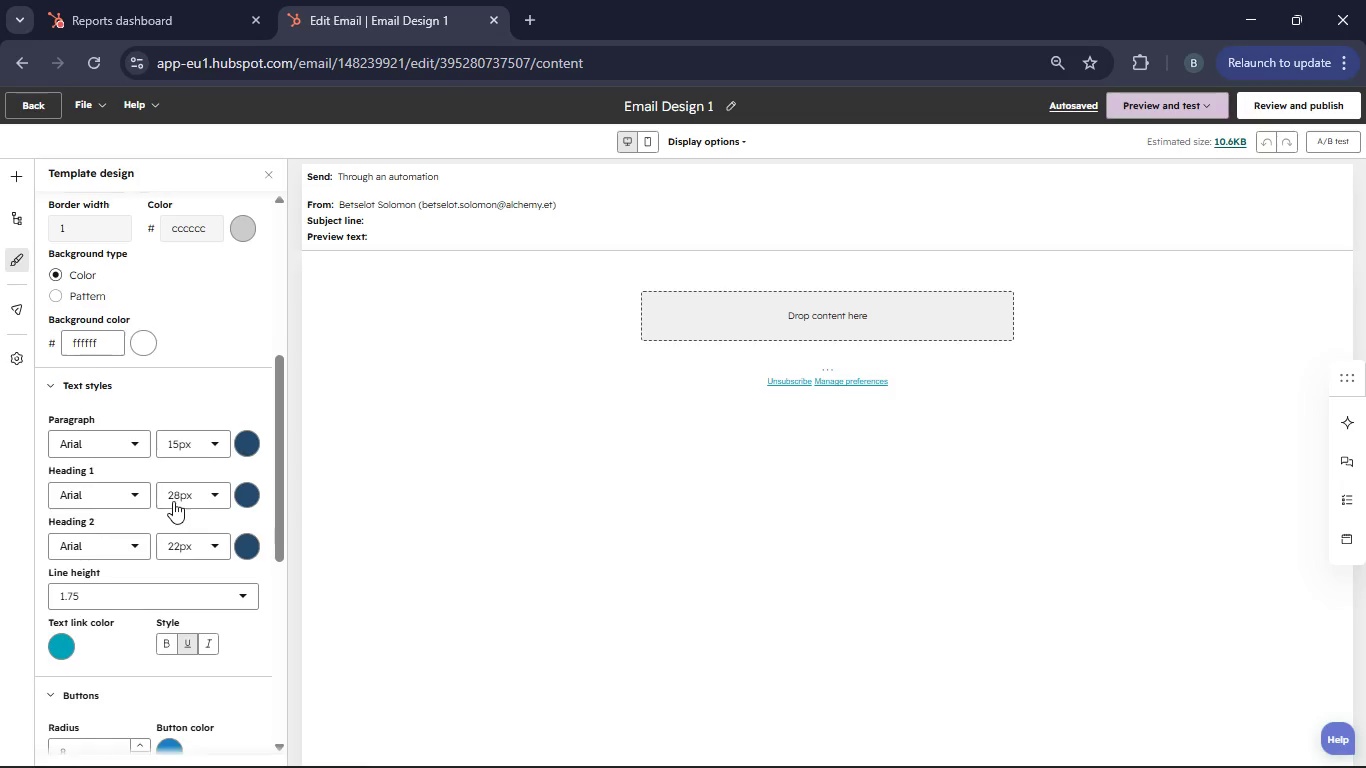 
scroll: coordinate [173, 501], scroll_direction: up, amount: 1.0
 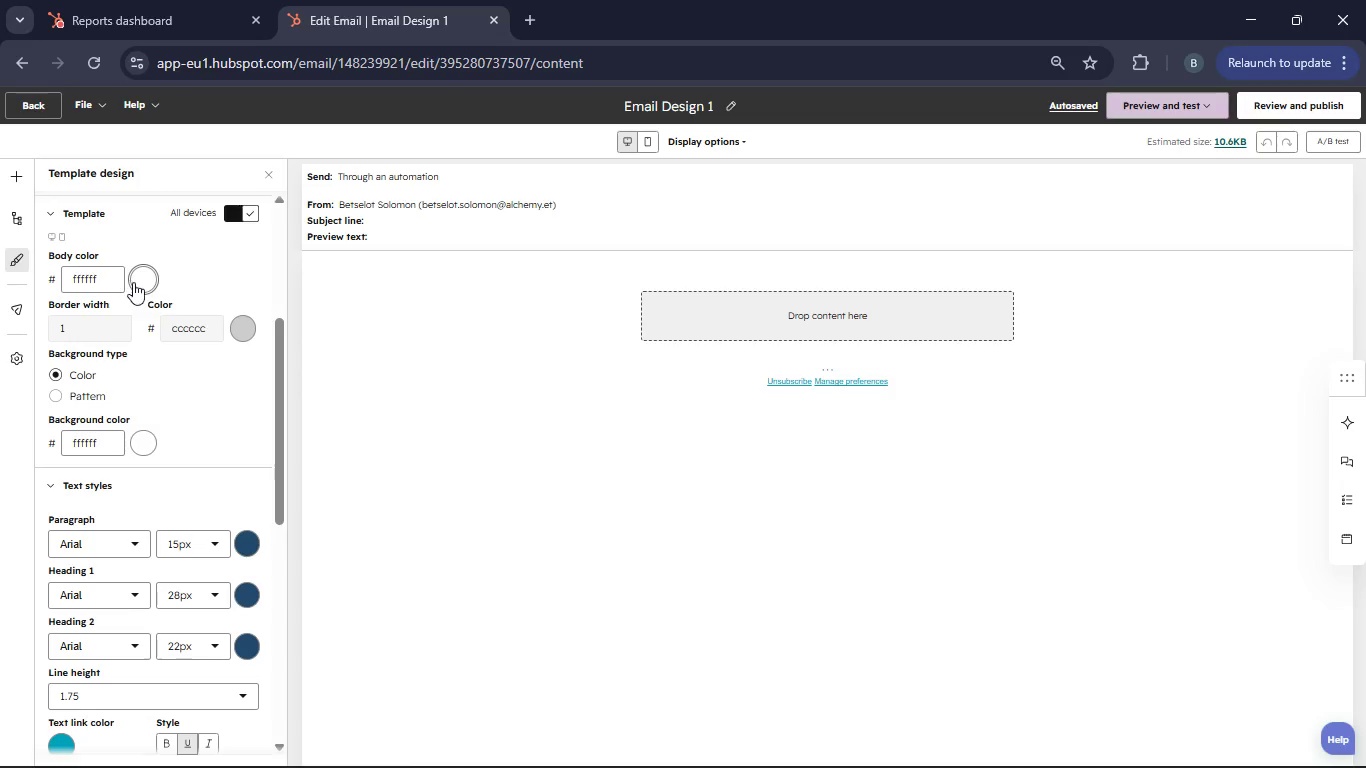 
left_click([139, 278])
 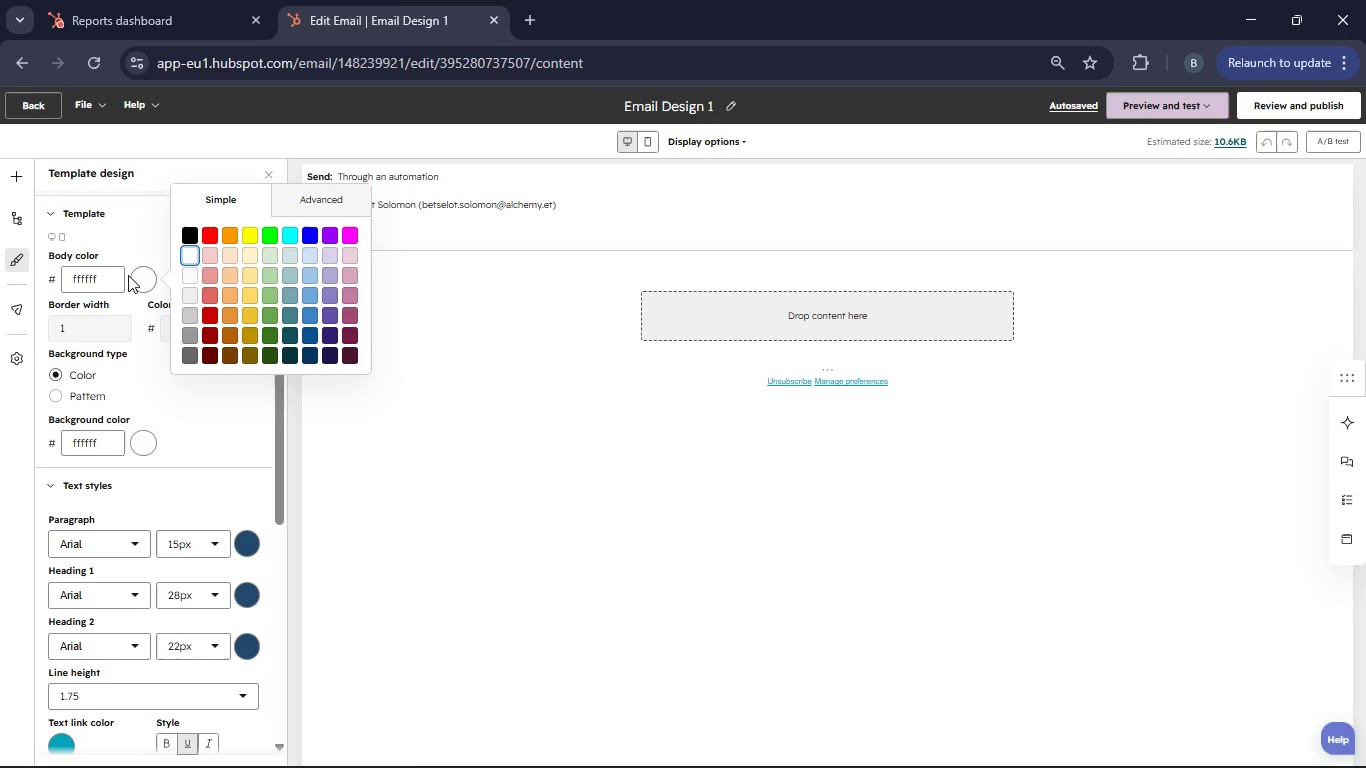 
left_click([99, 283])
 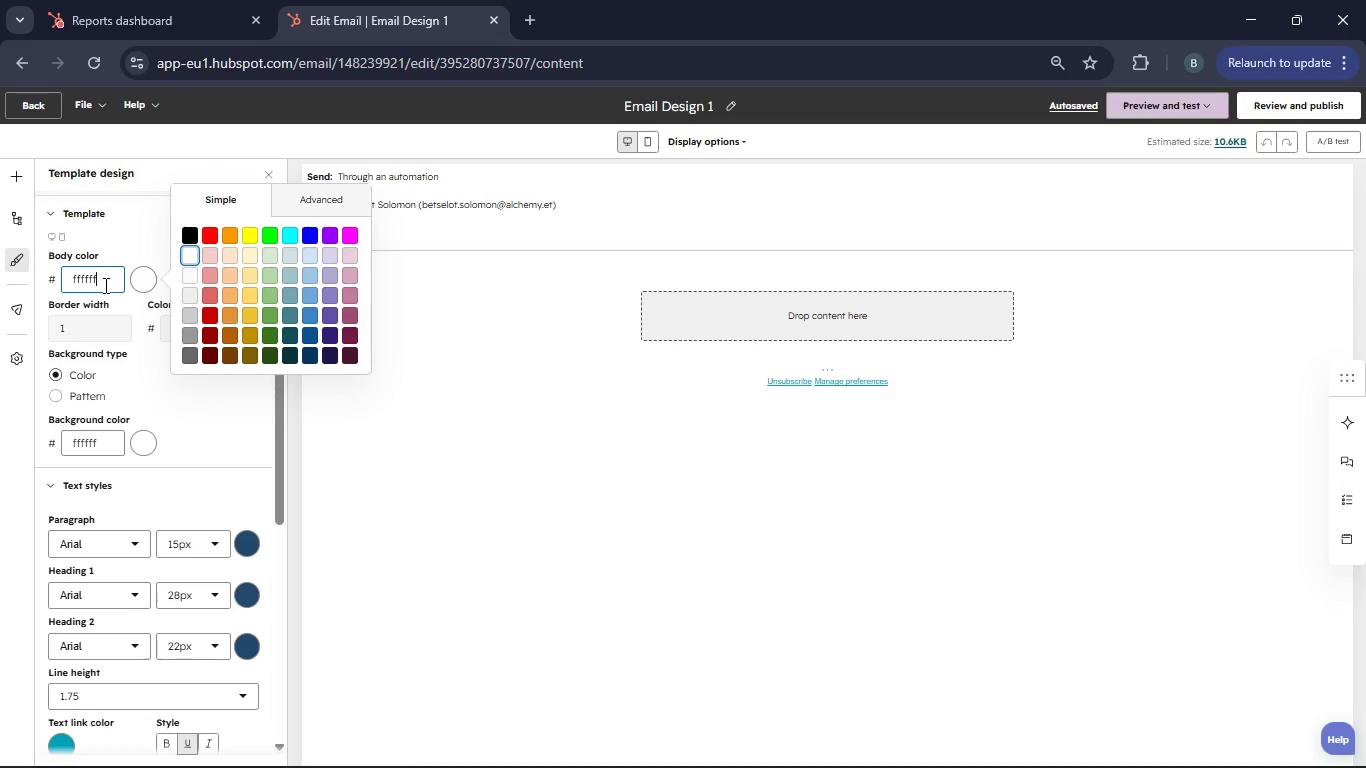 
key(Backspace)
 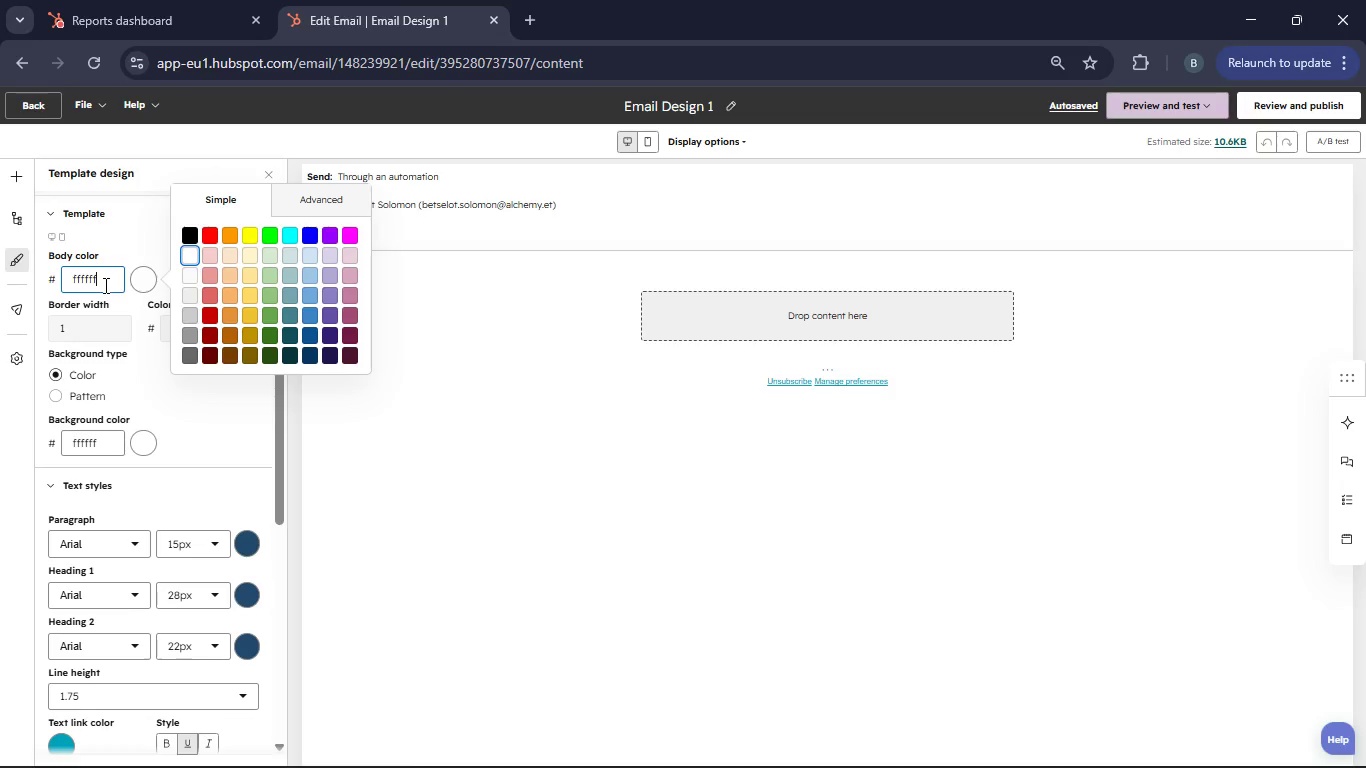 
key(Backspace)
 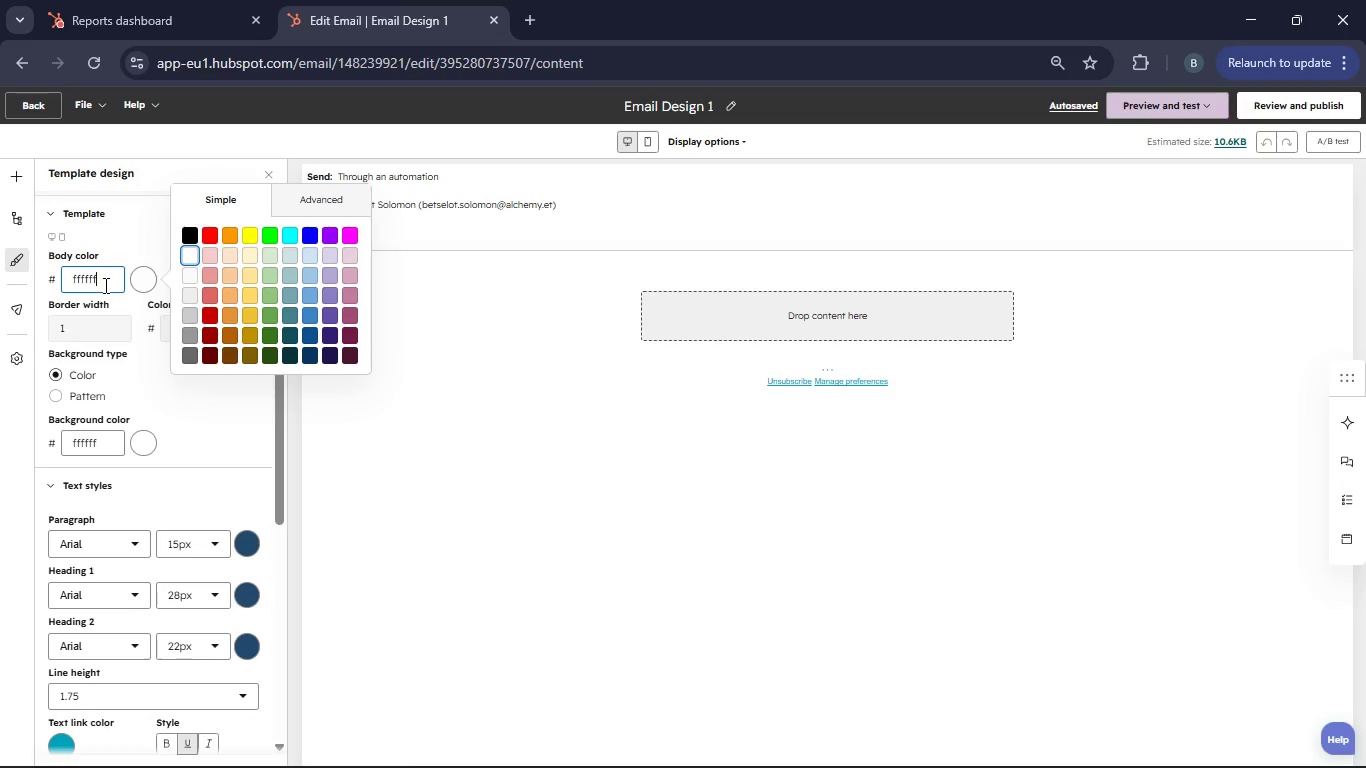 
key(Backspace)
 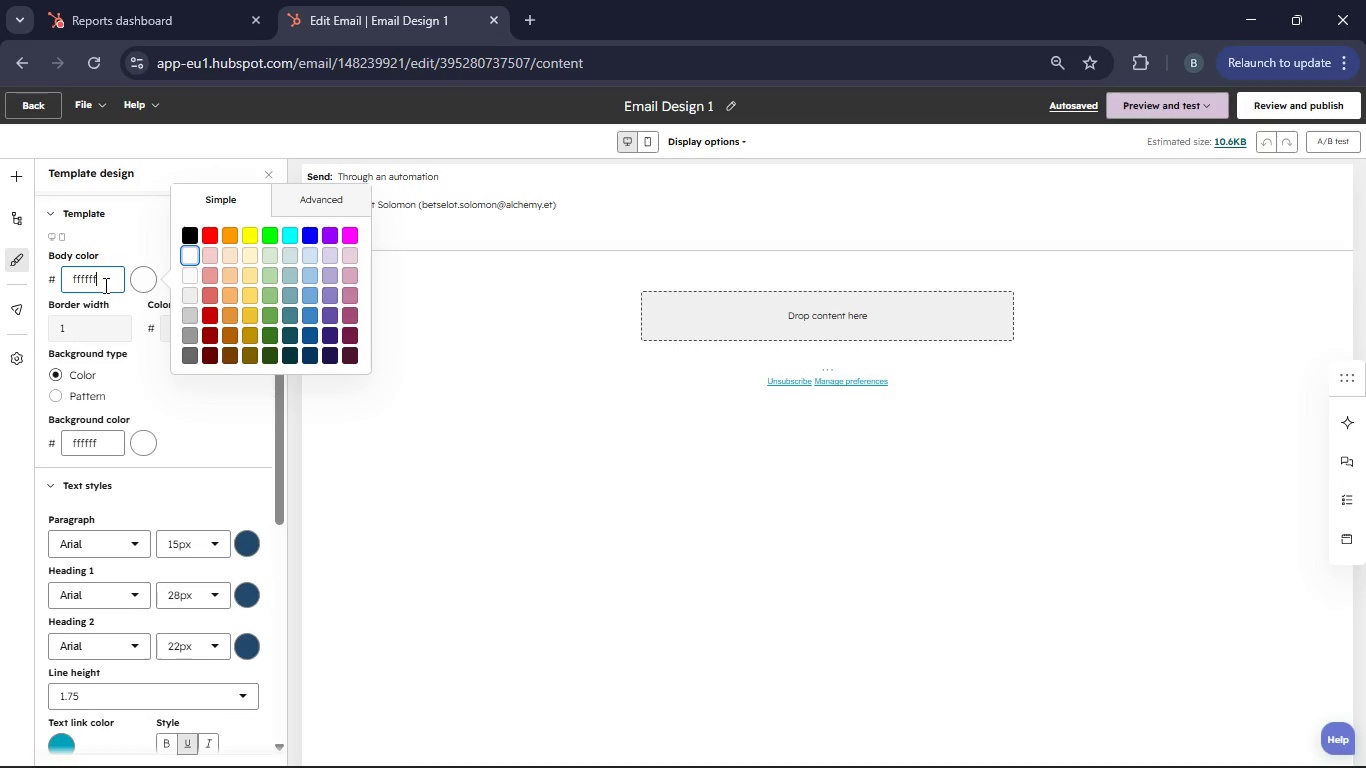 
key(Backspace)
 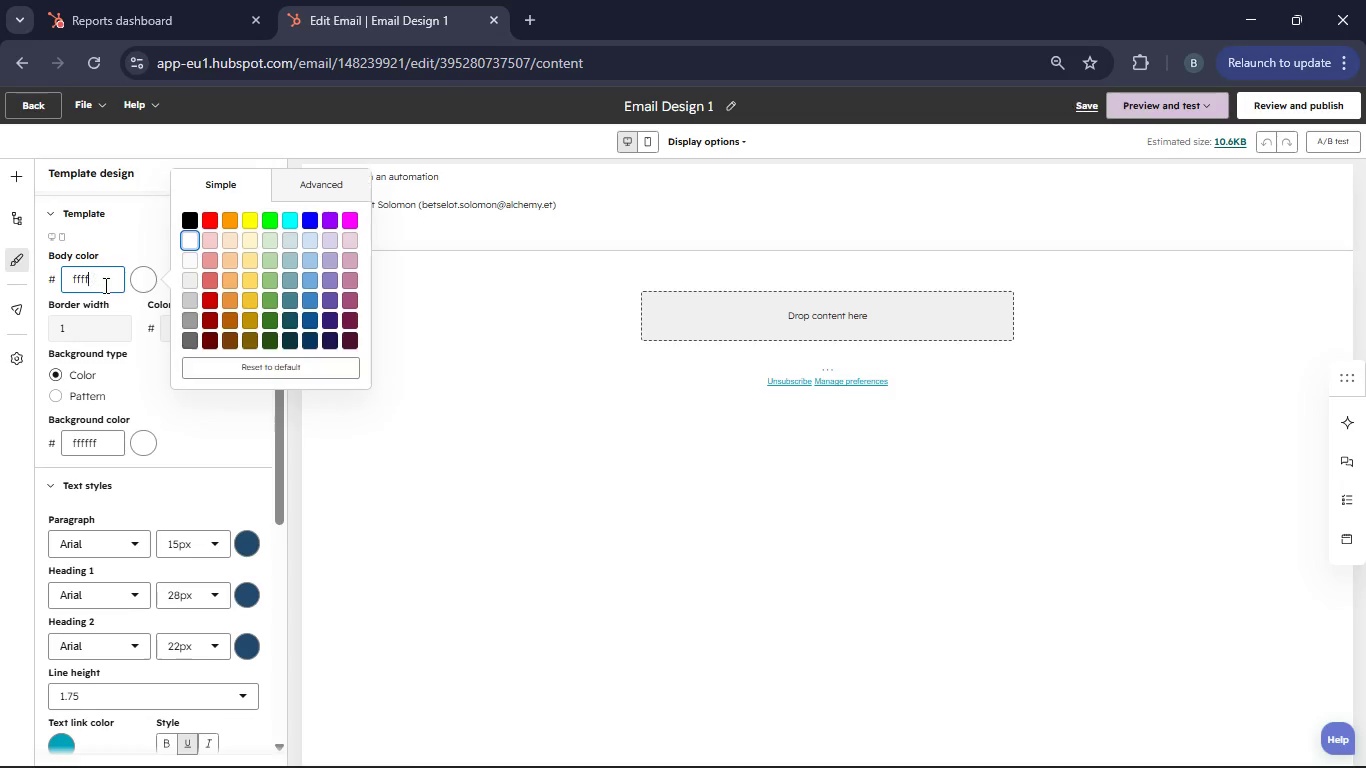 
key(Backspace)
 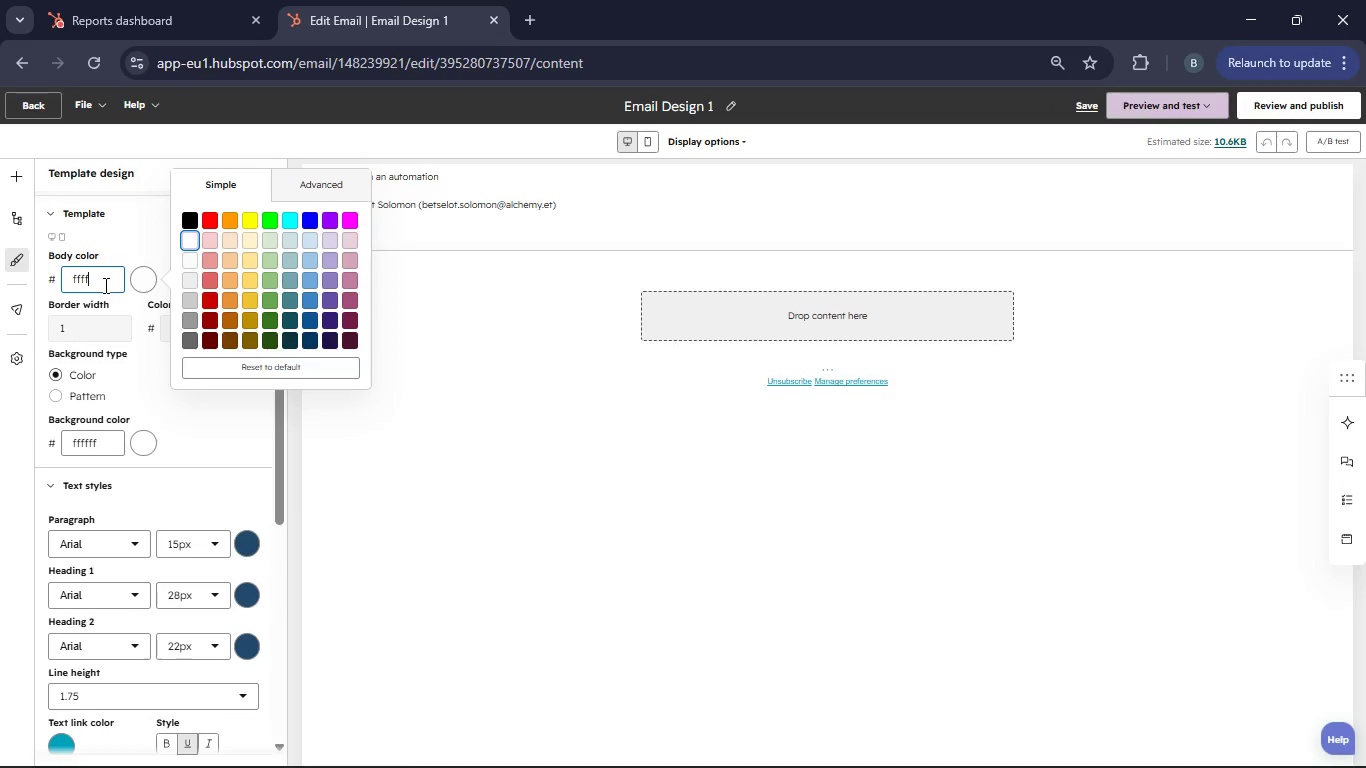 
key(Backspace)
 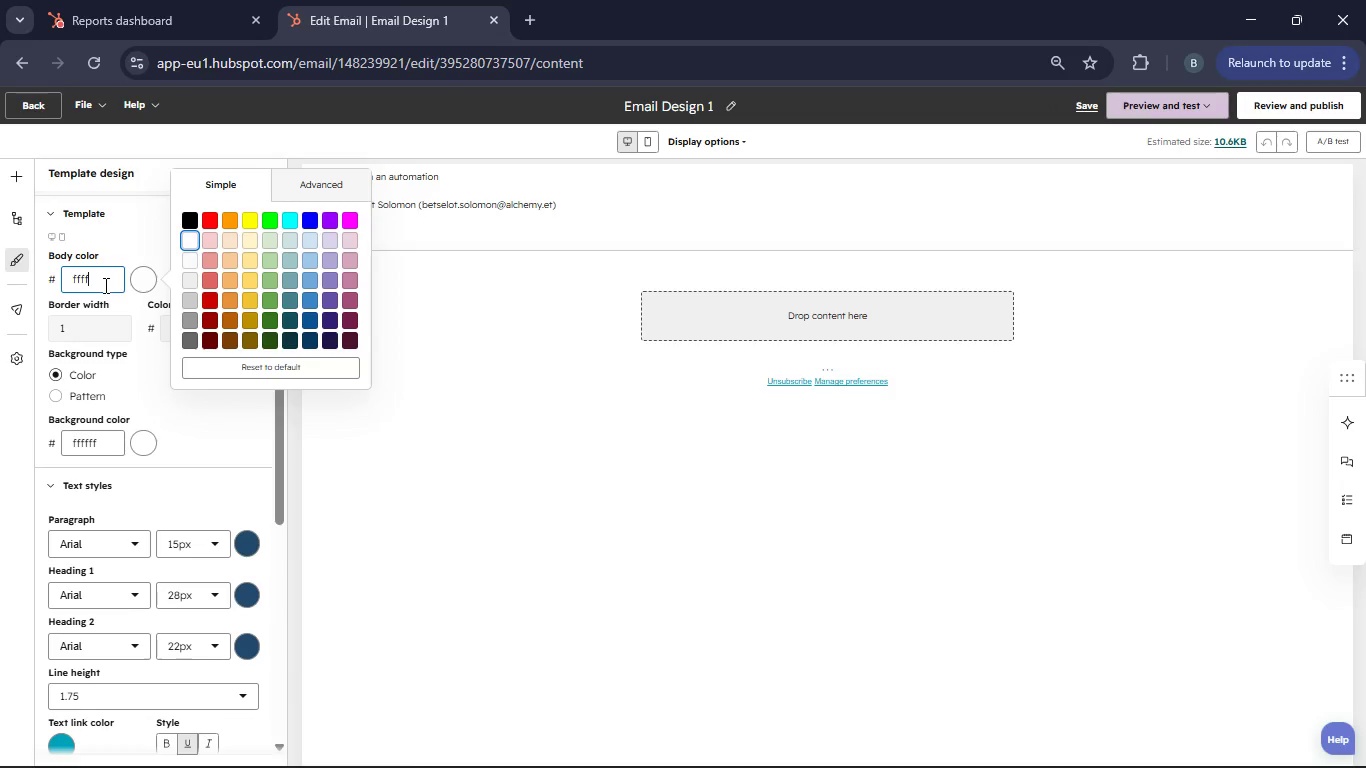 
key(Backspace)
 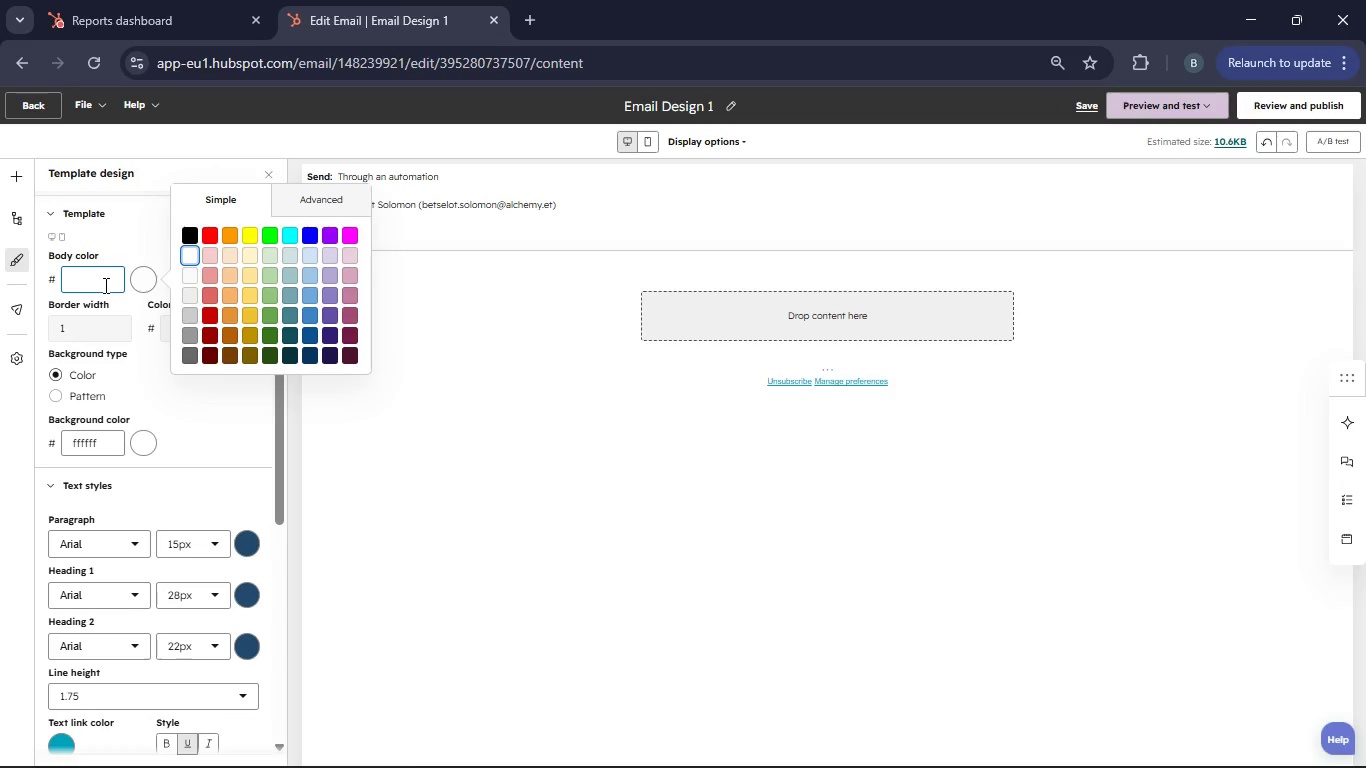 
key(Backspace)
 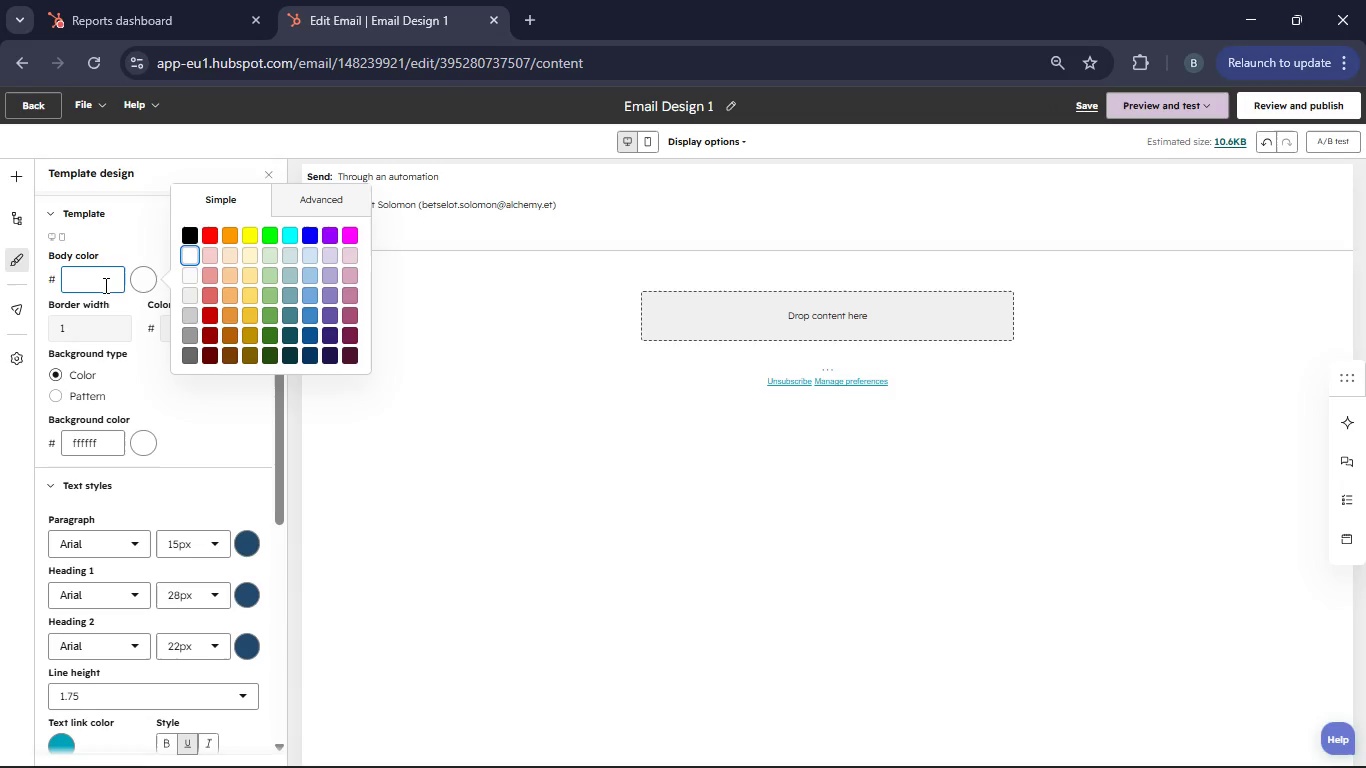 
key(Shift+ShiftRight)
 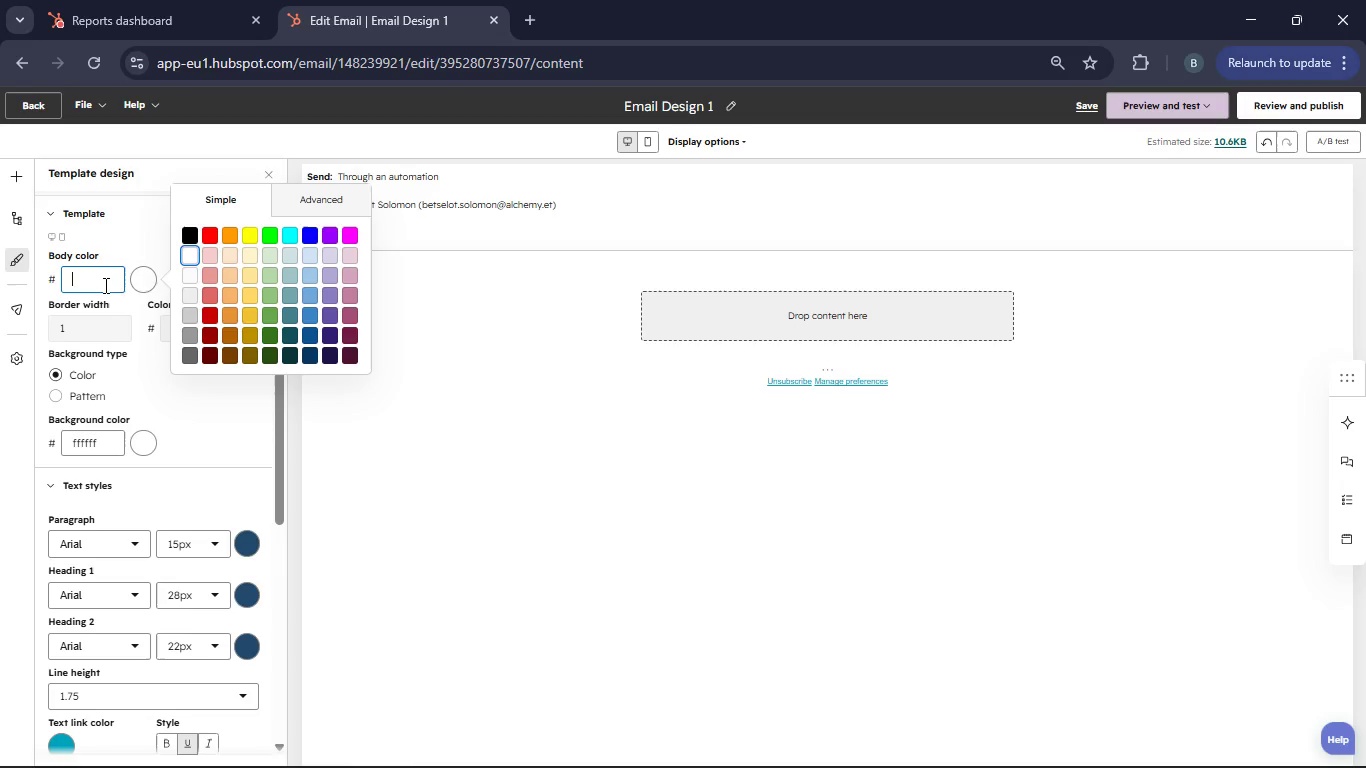 
key(Shift+F)
 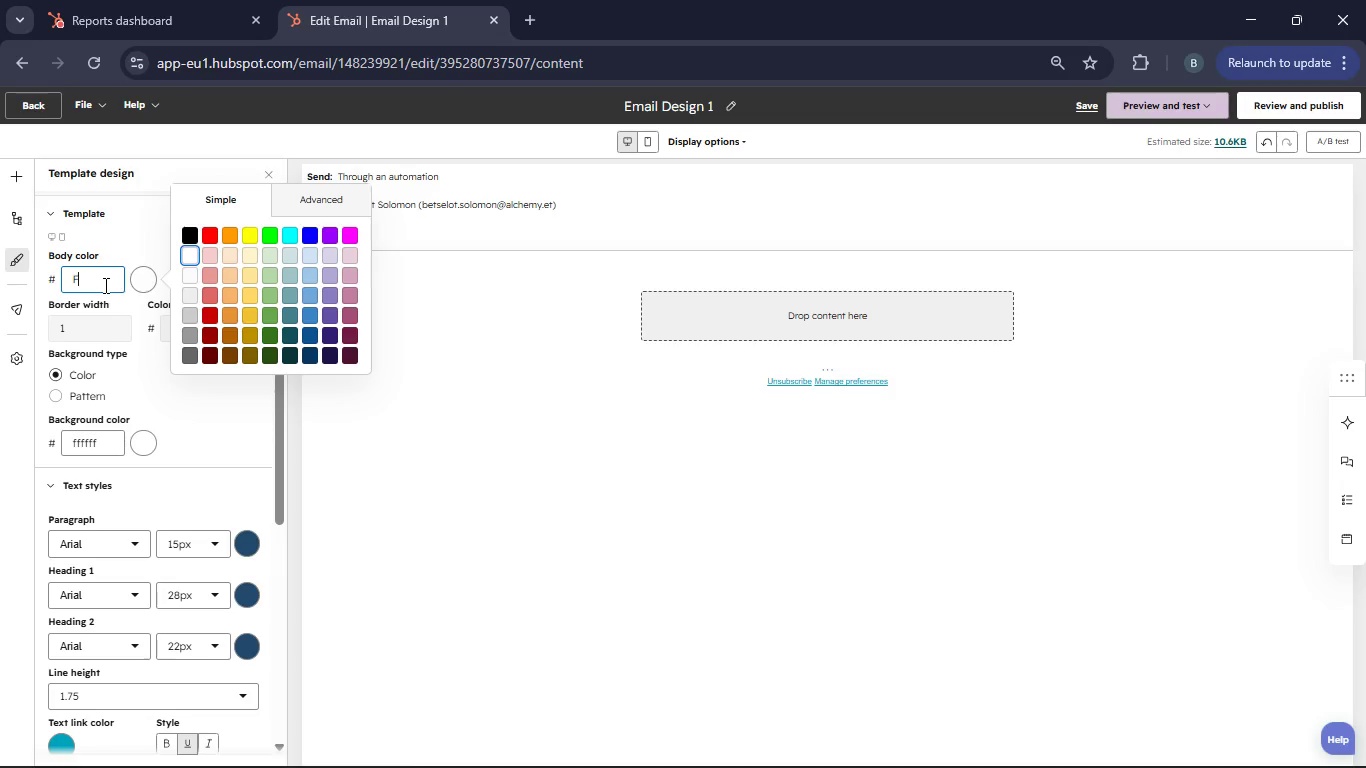 
key(Backspace)
 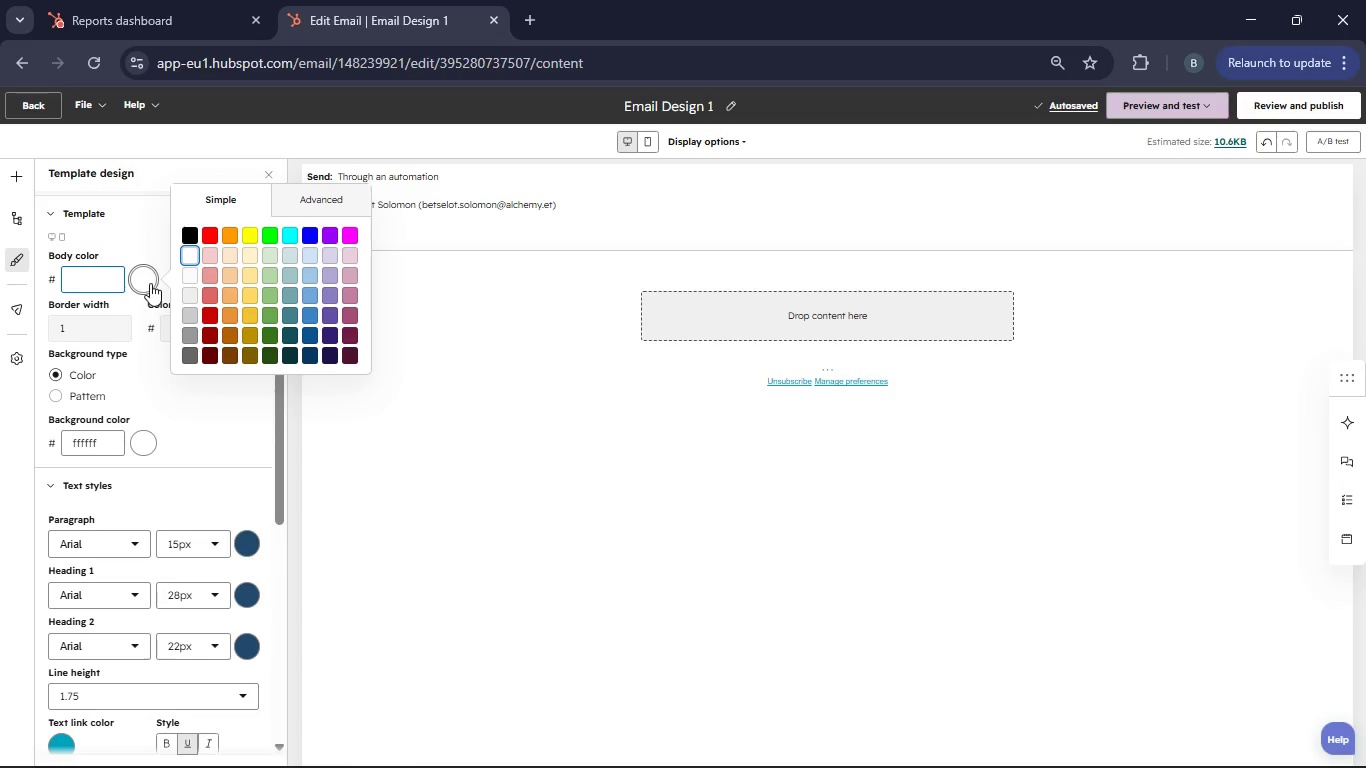 
left_click([337, 209])
 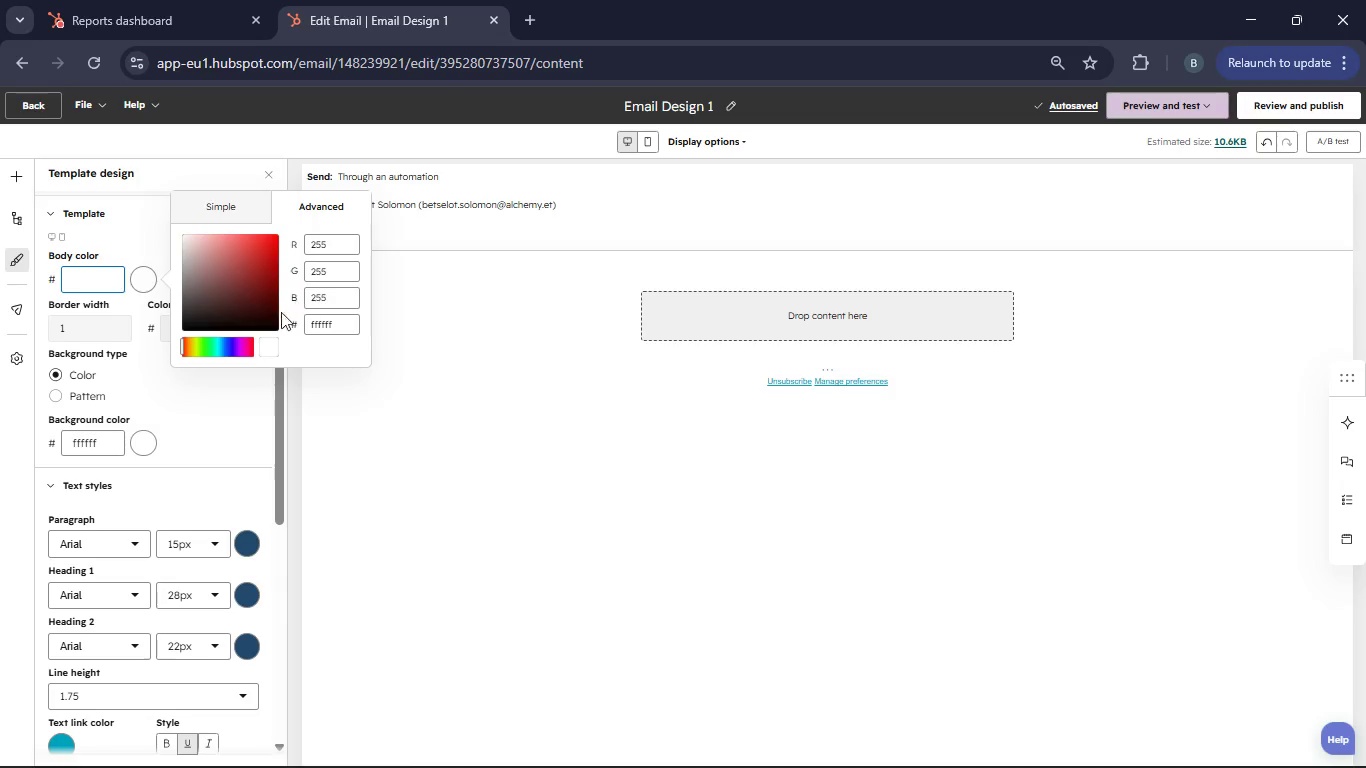 
left_click([261, 343])
 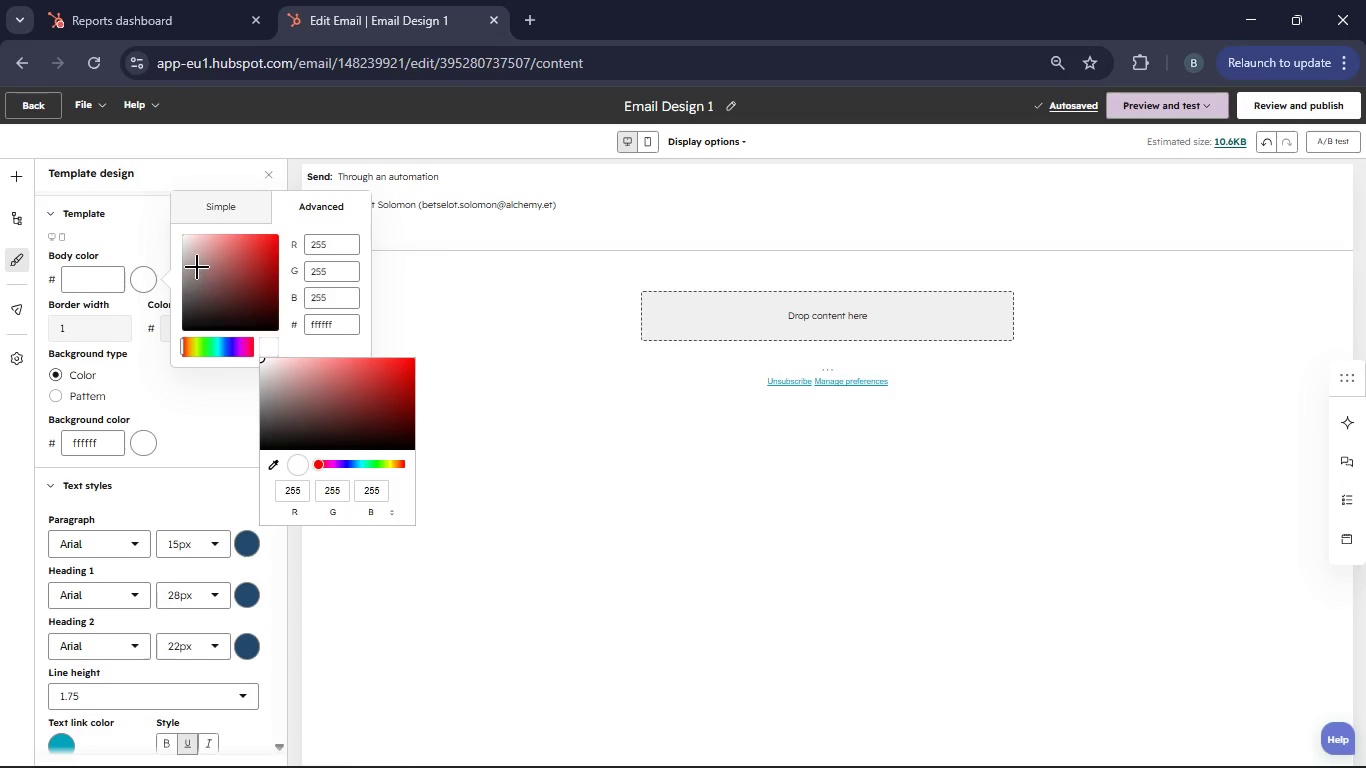 
left_click_drag(start_coordinate=[197, 267], to_coordinate=[193, 248])
 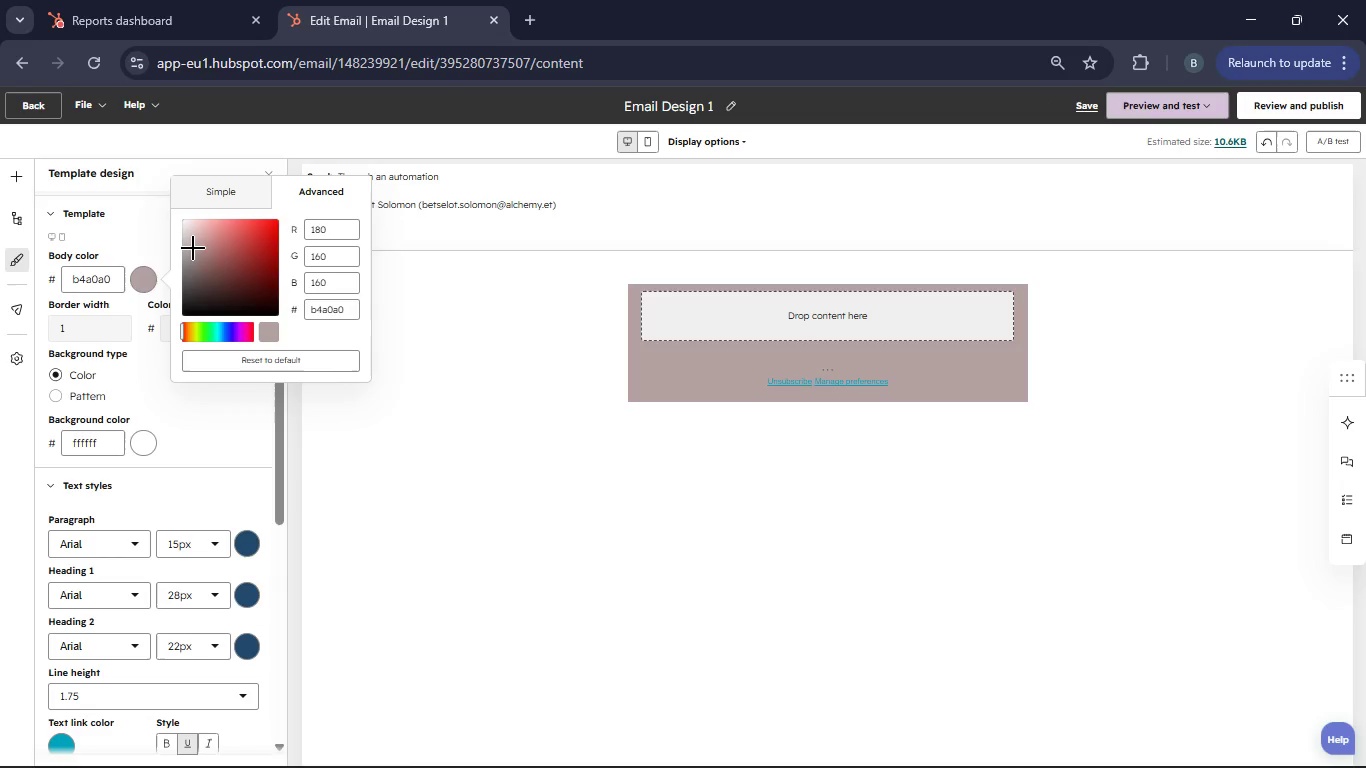 
left_click_drag(start_coordinate=[193, 248], to_coordinate=[187, 225])
 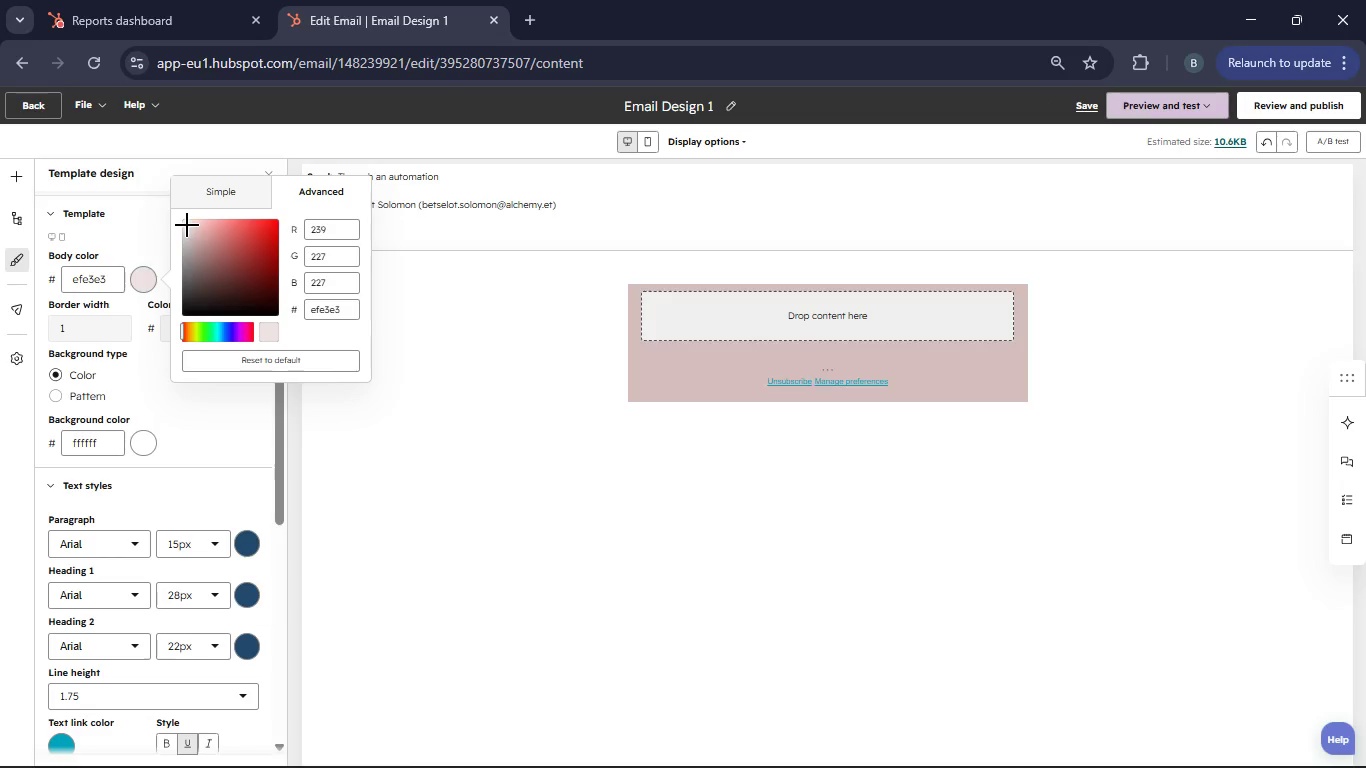 
left_click_drag(start_coordinate=[187, 225], to_coordinate=[184, 217])
 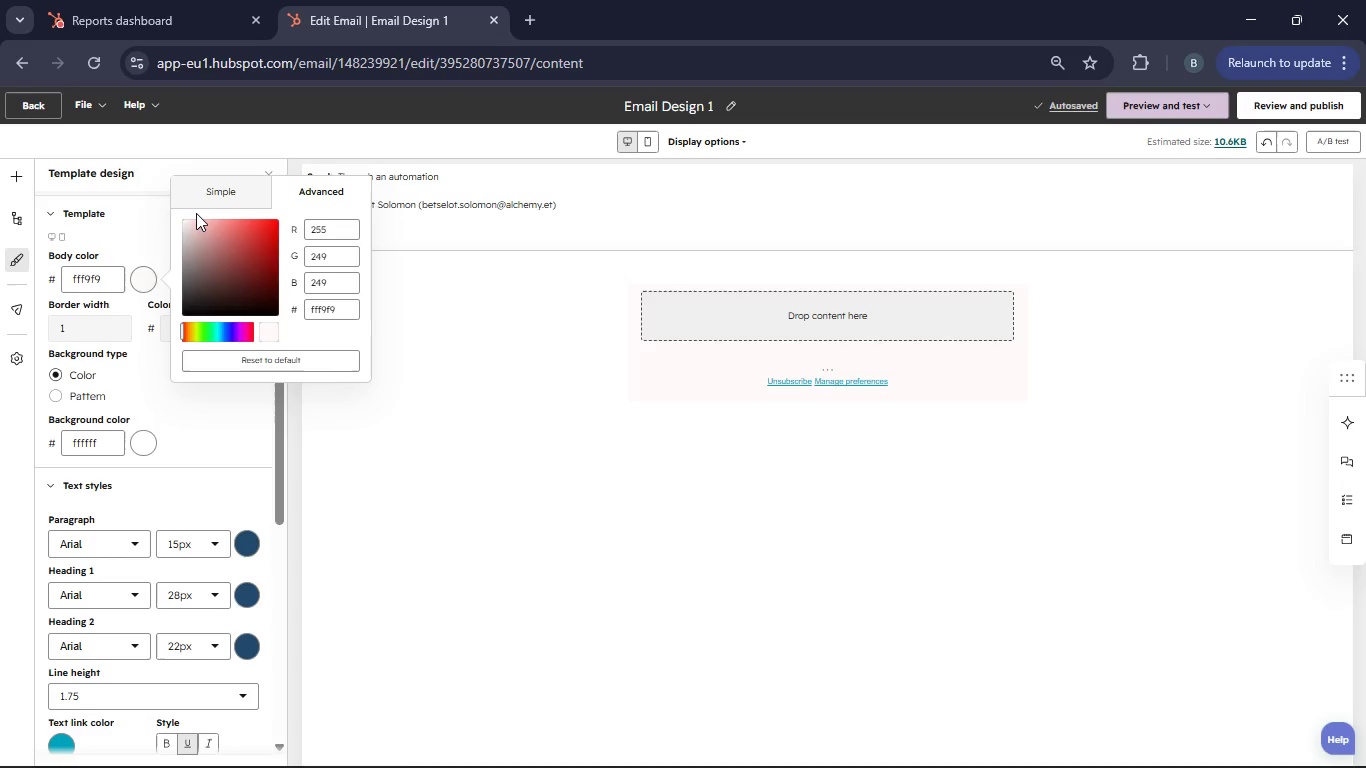 
left_click_drag(start_coordinate=[192, 221], to_coordinate=[179, 227])
 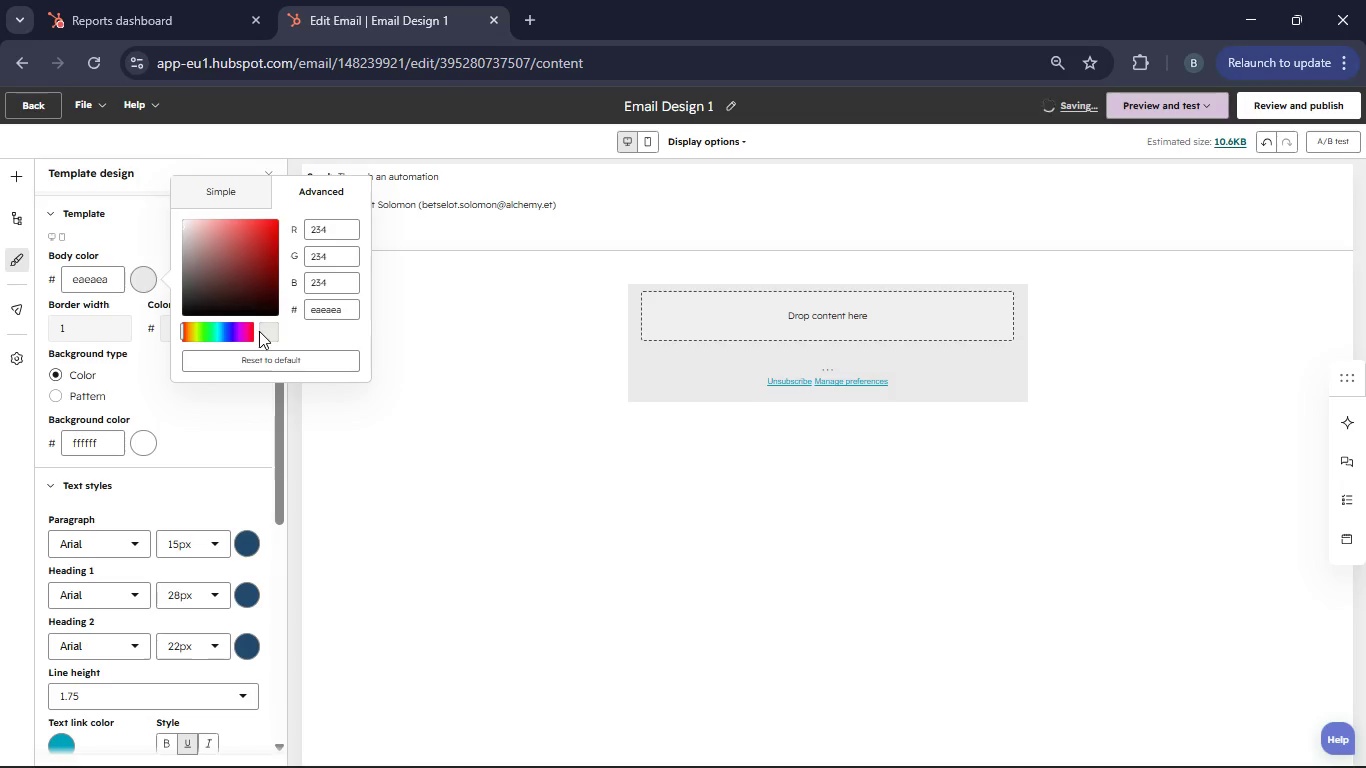 
left_click([182, 217])
 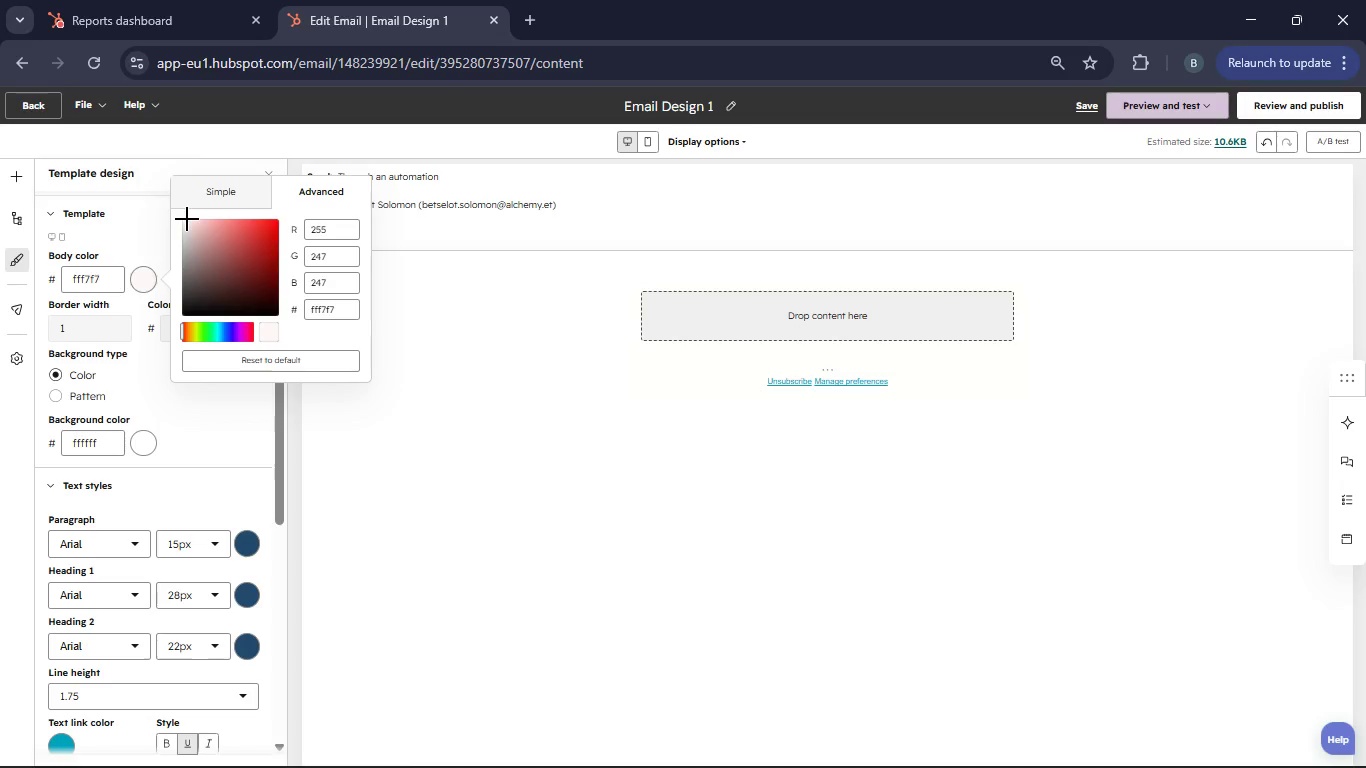 
wait(8.86)
 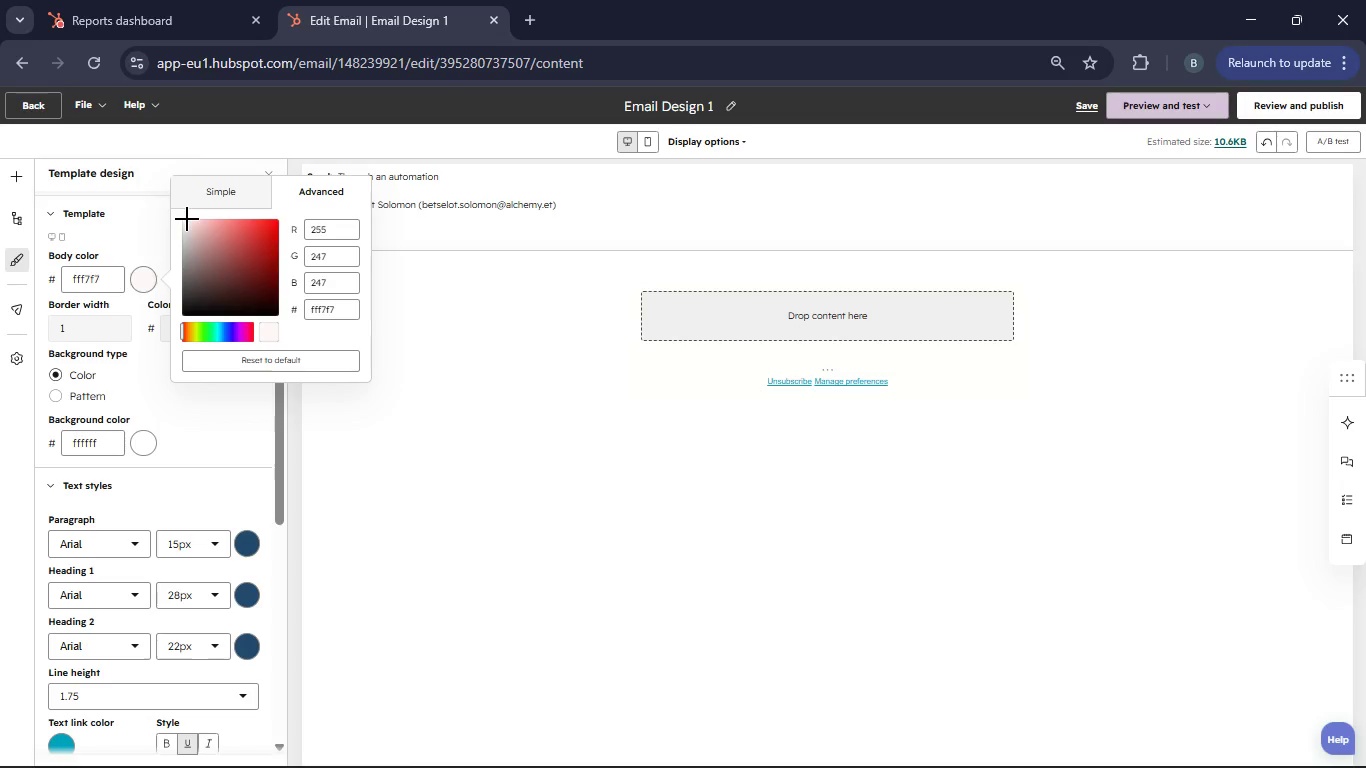 
left_click([224, 404])
 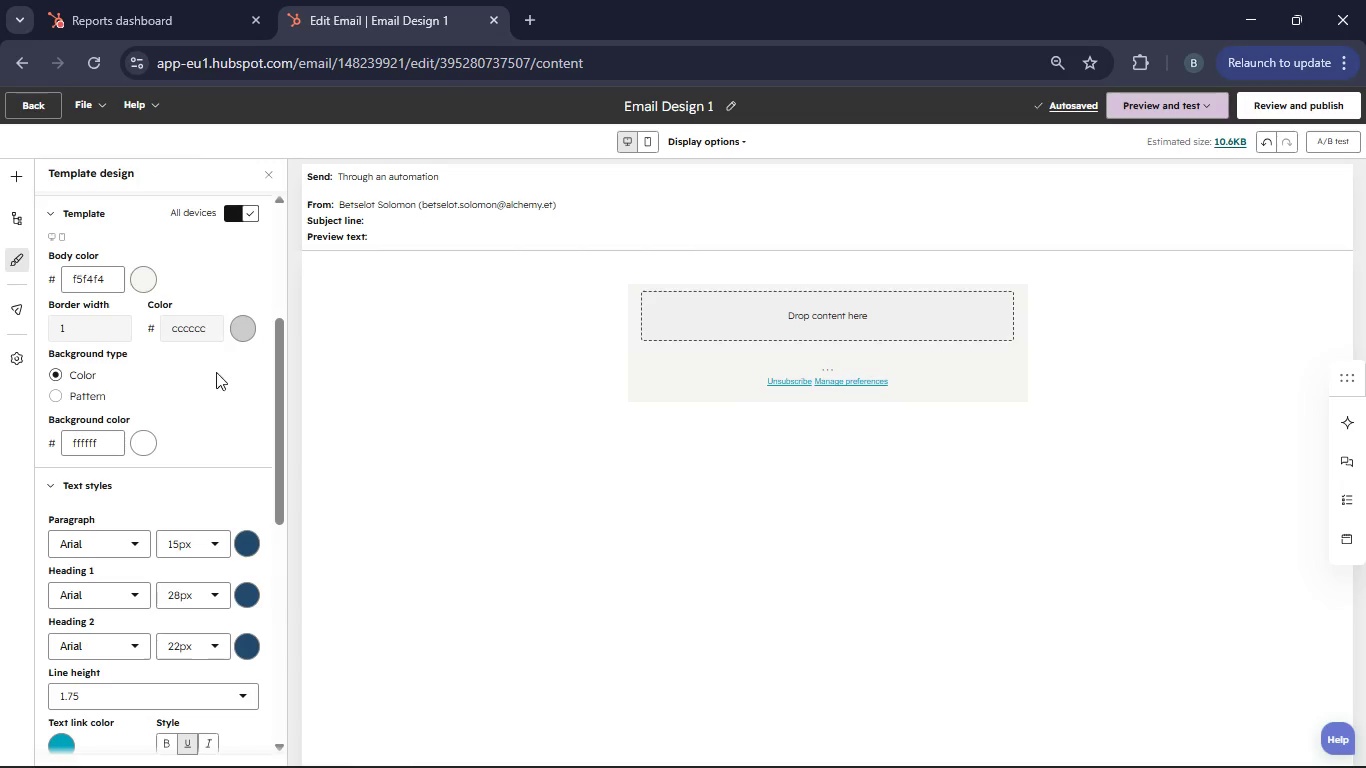 
mouse_move([217, 345])
 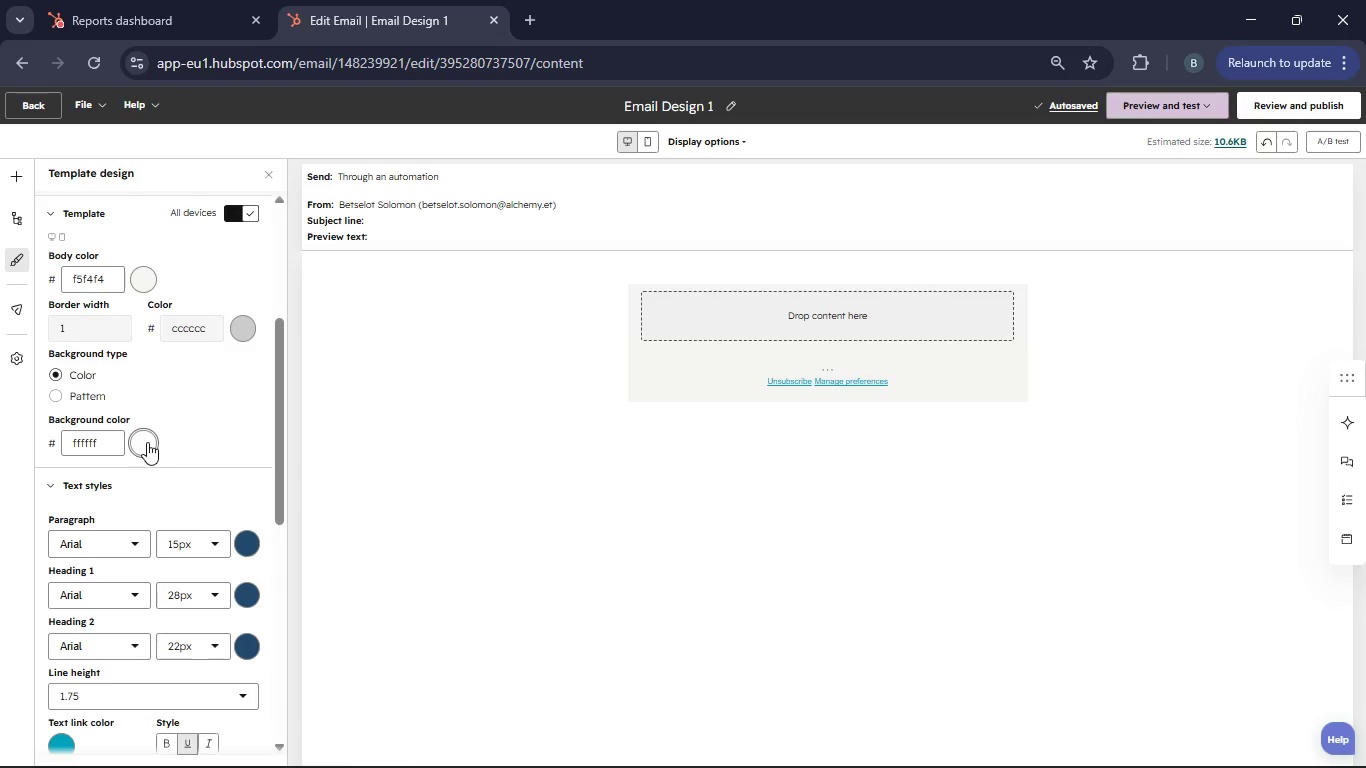 
left_click([147, 442])
 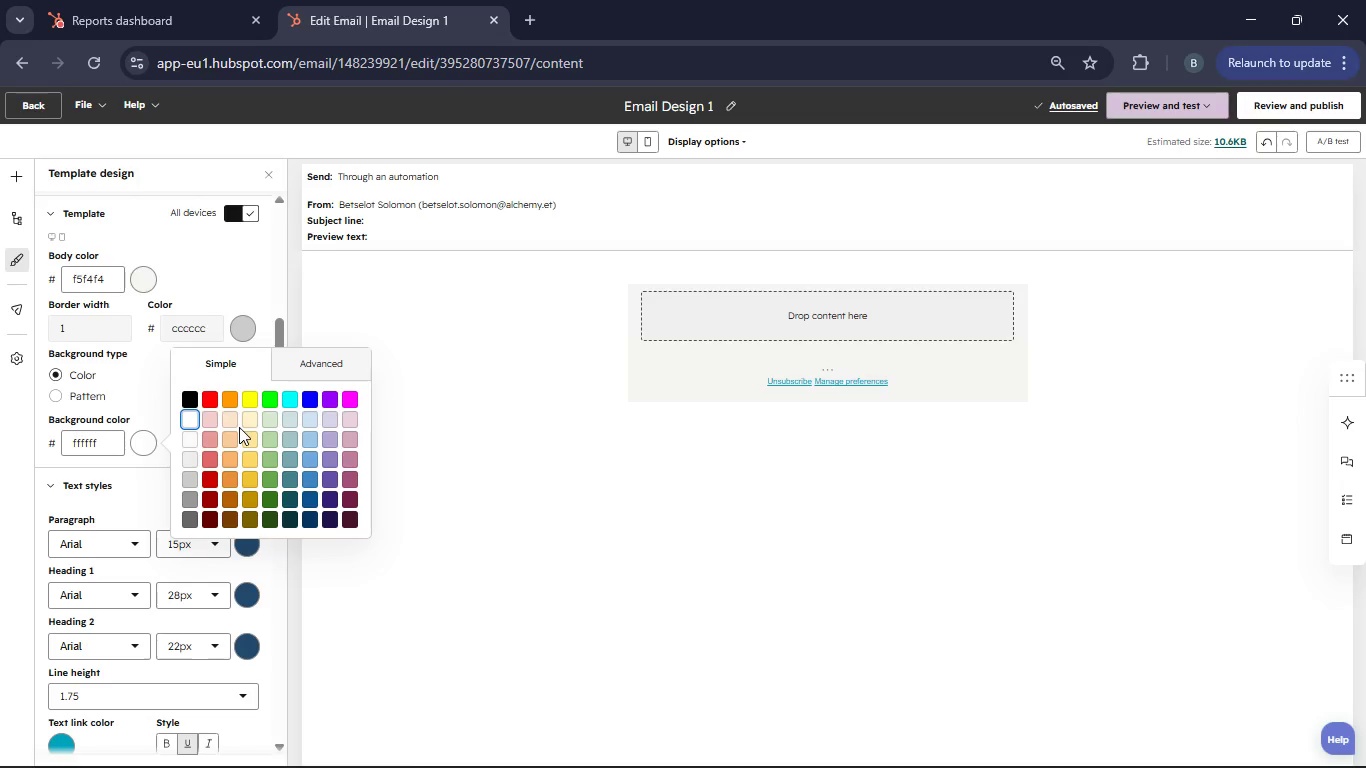 
left_click([193, 442])
 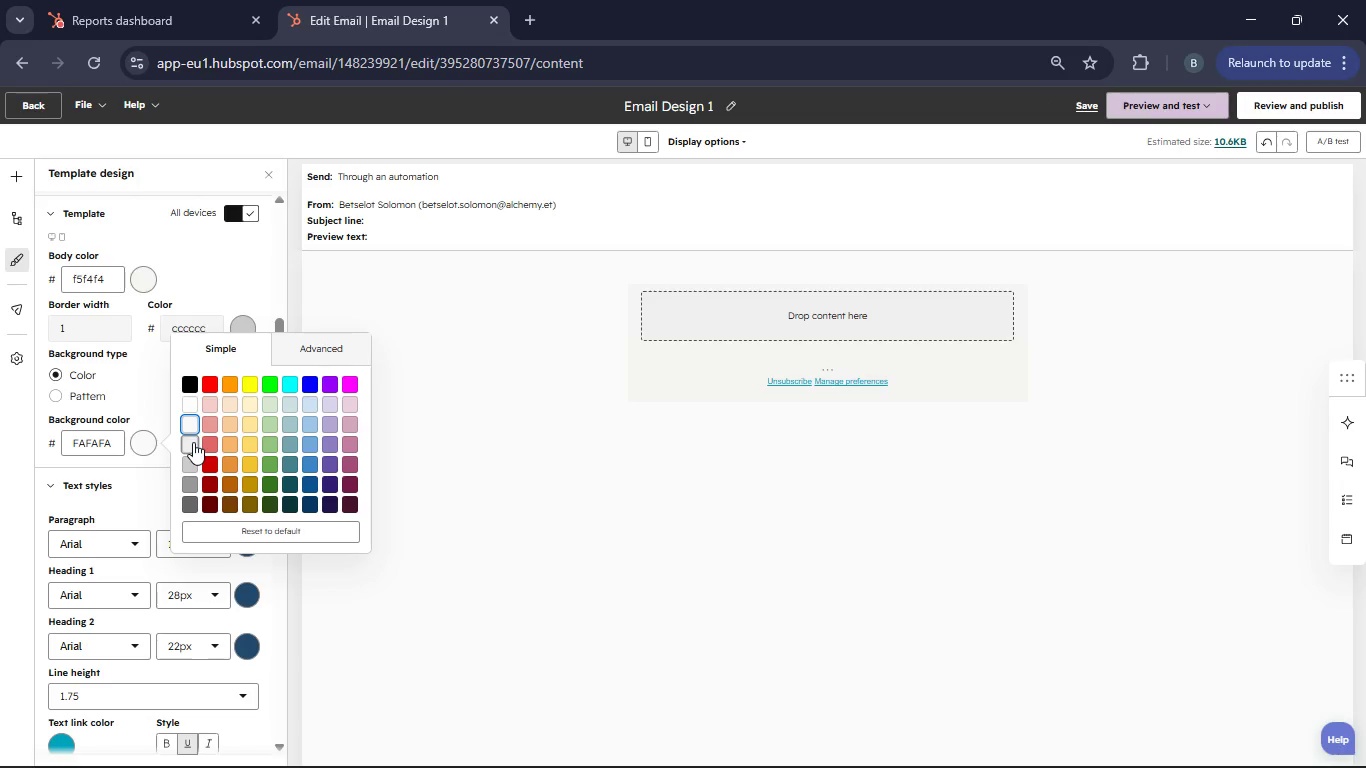 
left_click([209, 436])
 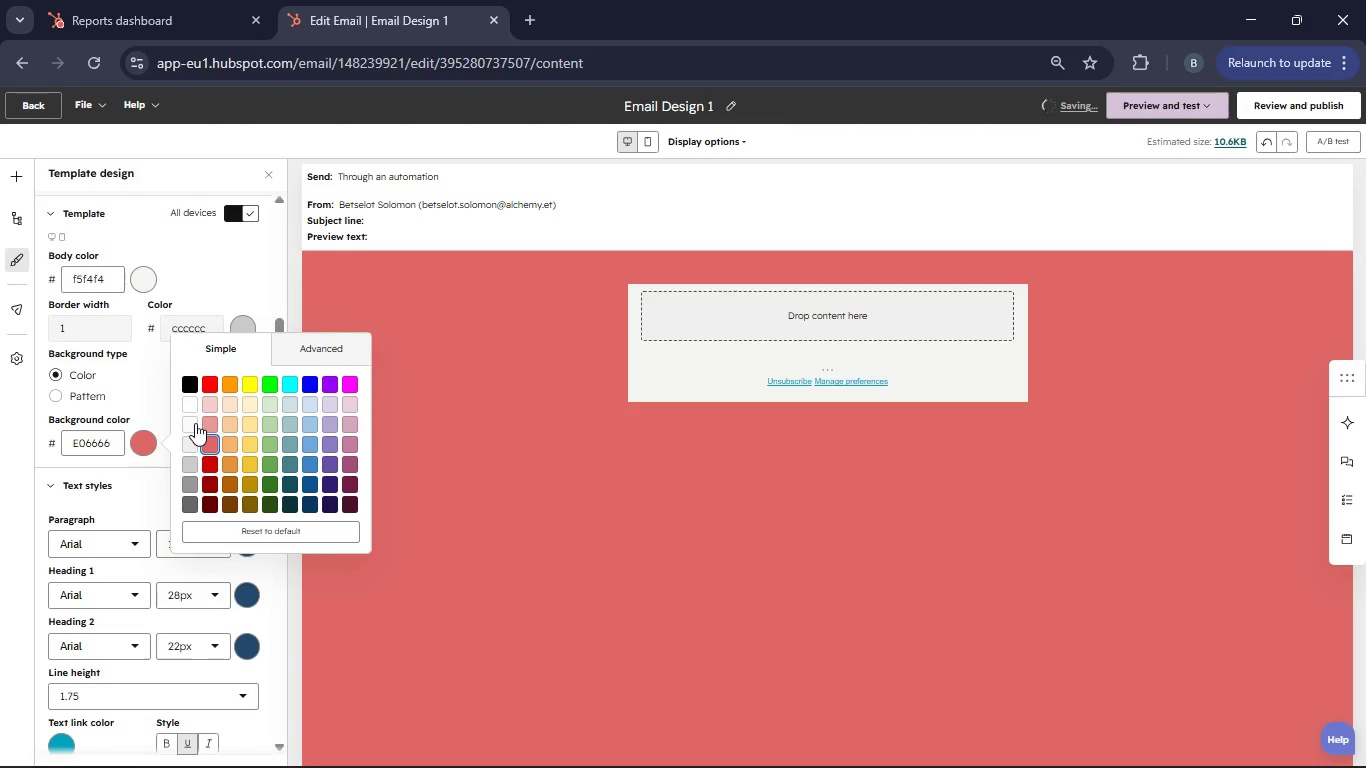 
left_click([188, 421])
 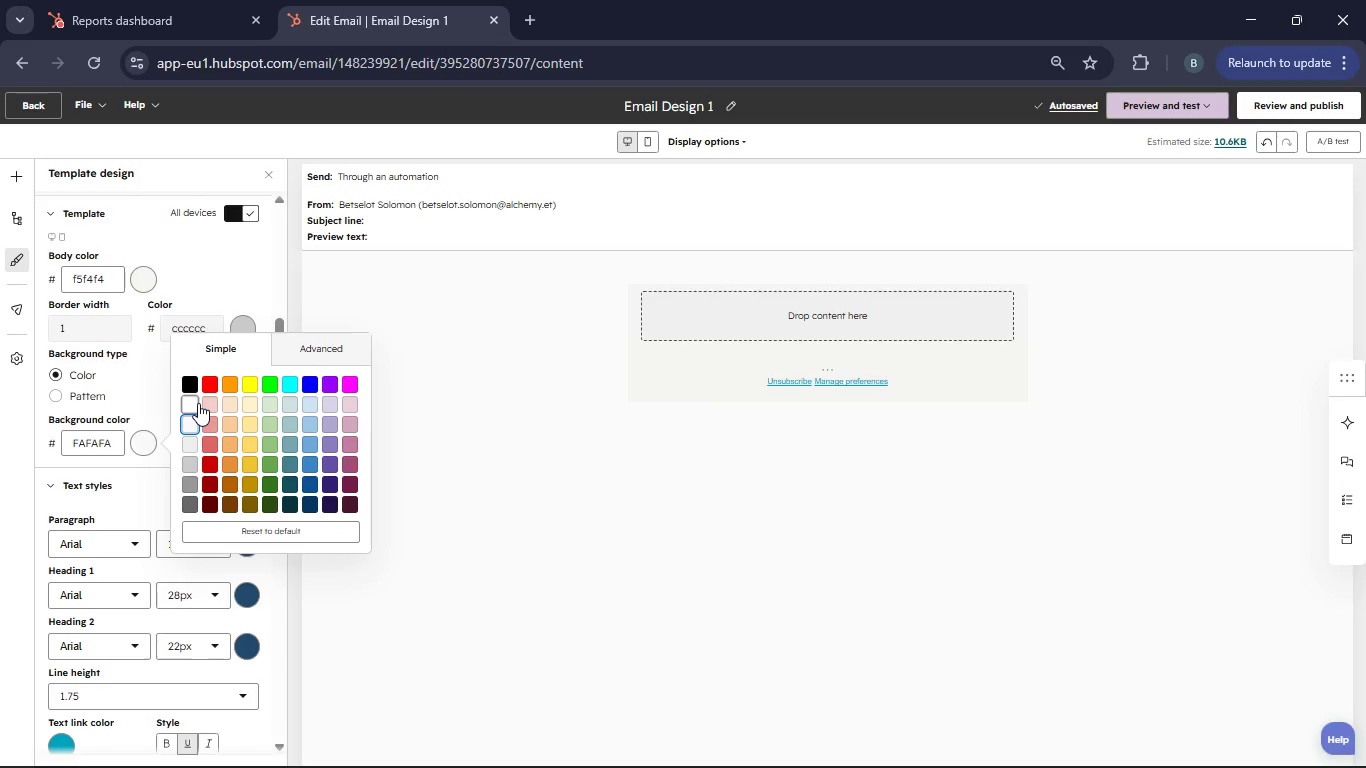 
wait(7.11)
 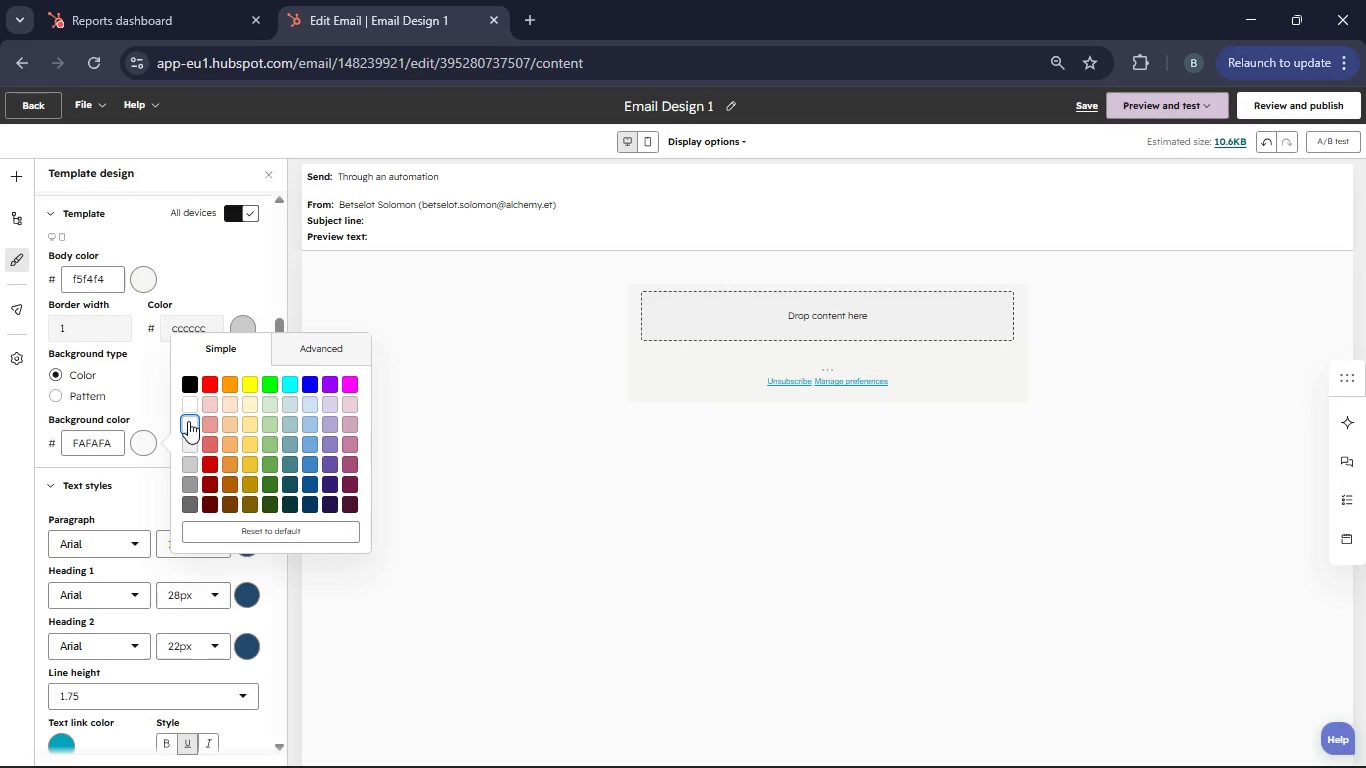 
mouse_move([310, 373])
 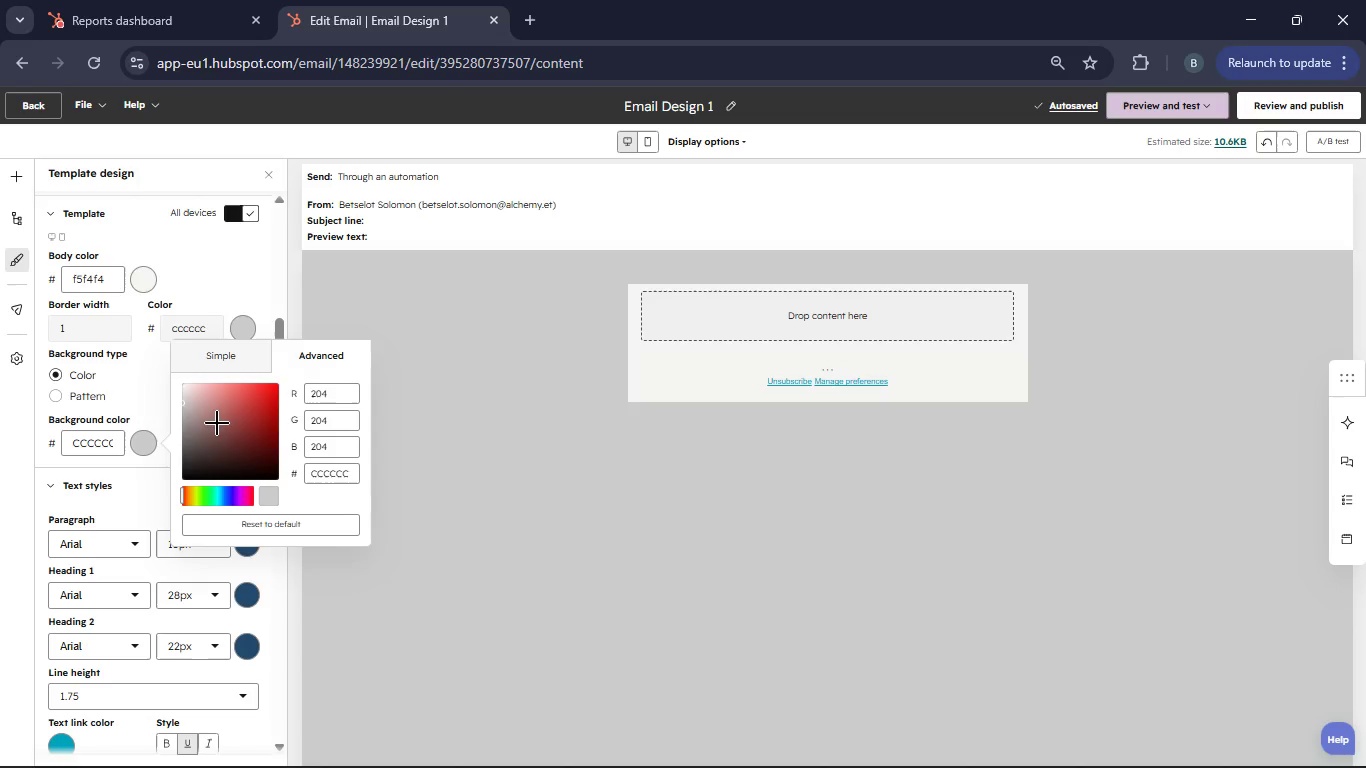 
left_click_drag(start_coordinate=[217, 423], to_coordinate=[186, 395])
 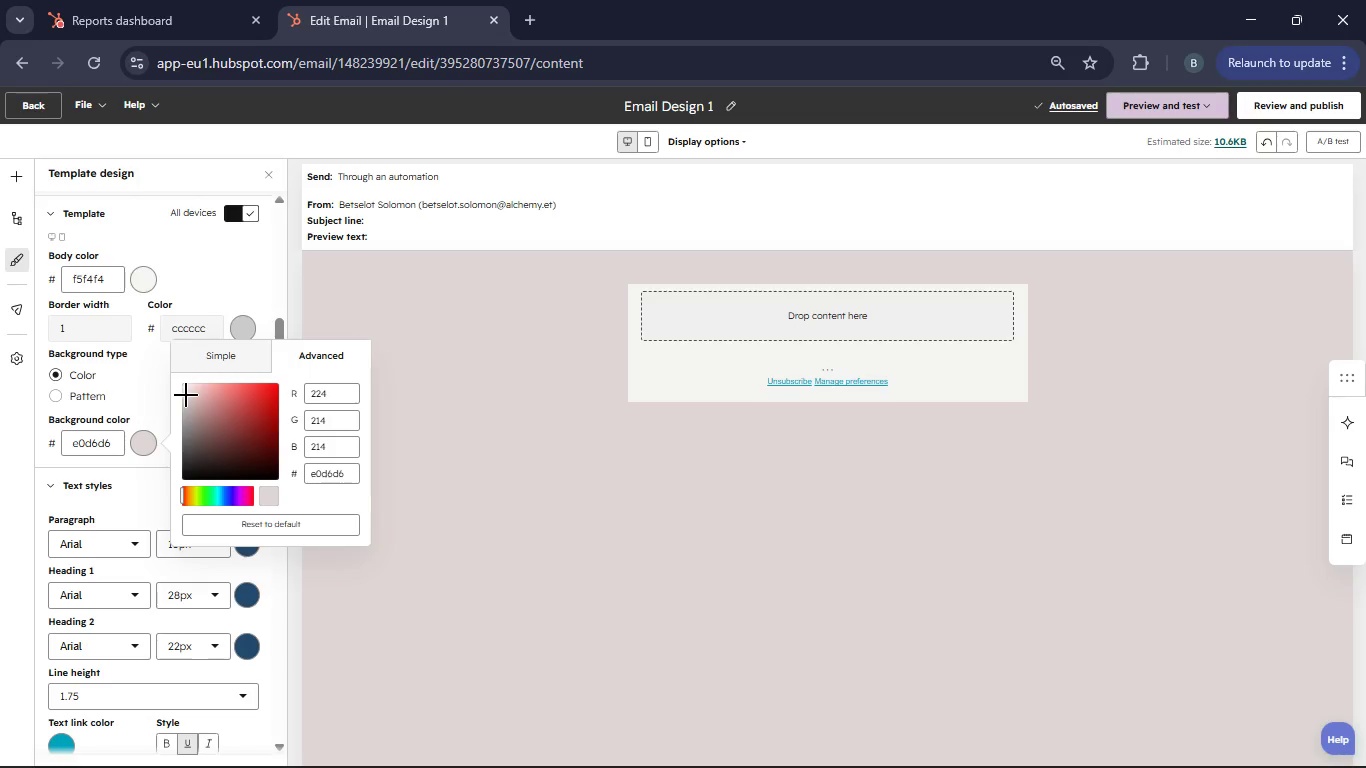 
wait(5.05)
 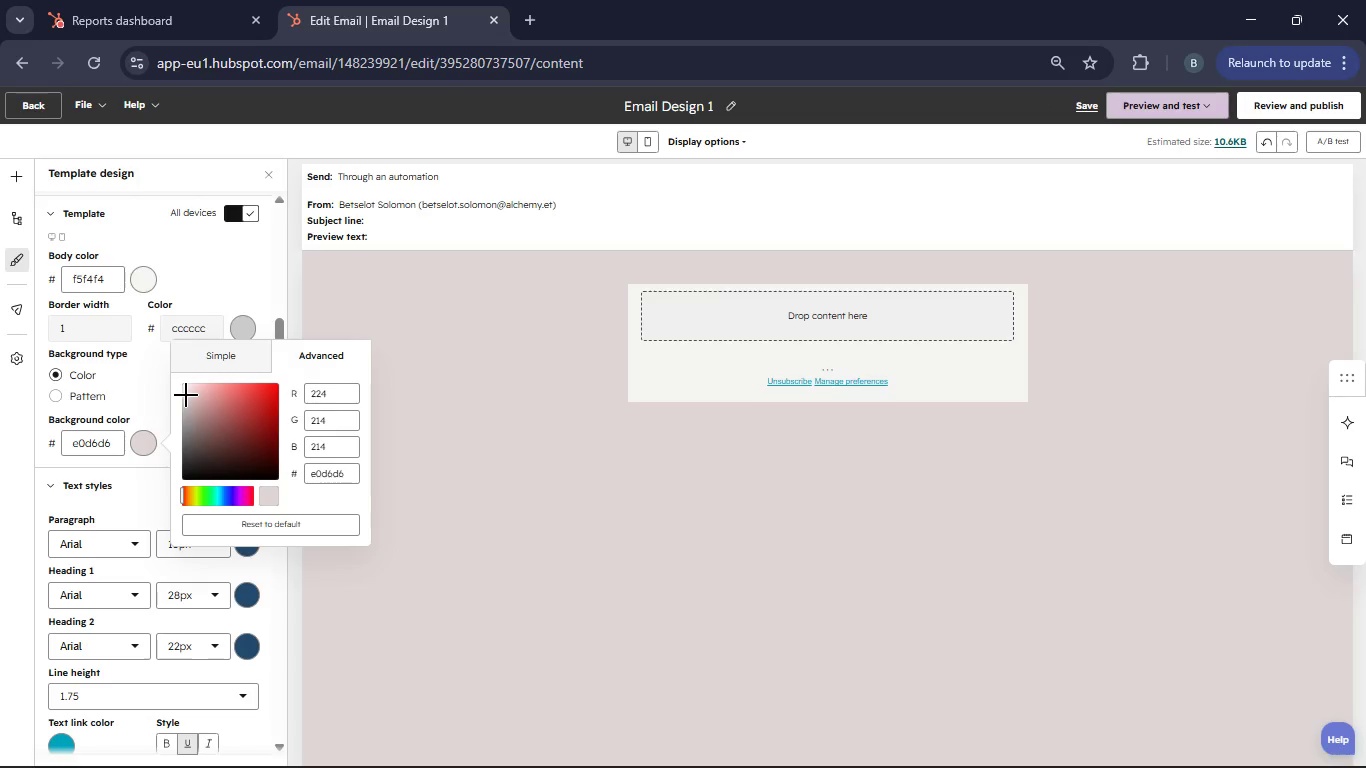 
left_click_drag(start_coordinate=[186, 395], to_coordinate=[186, 401])
 